 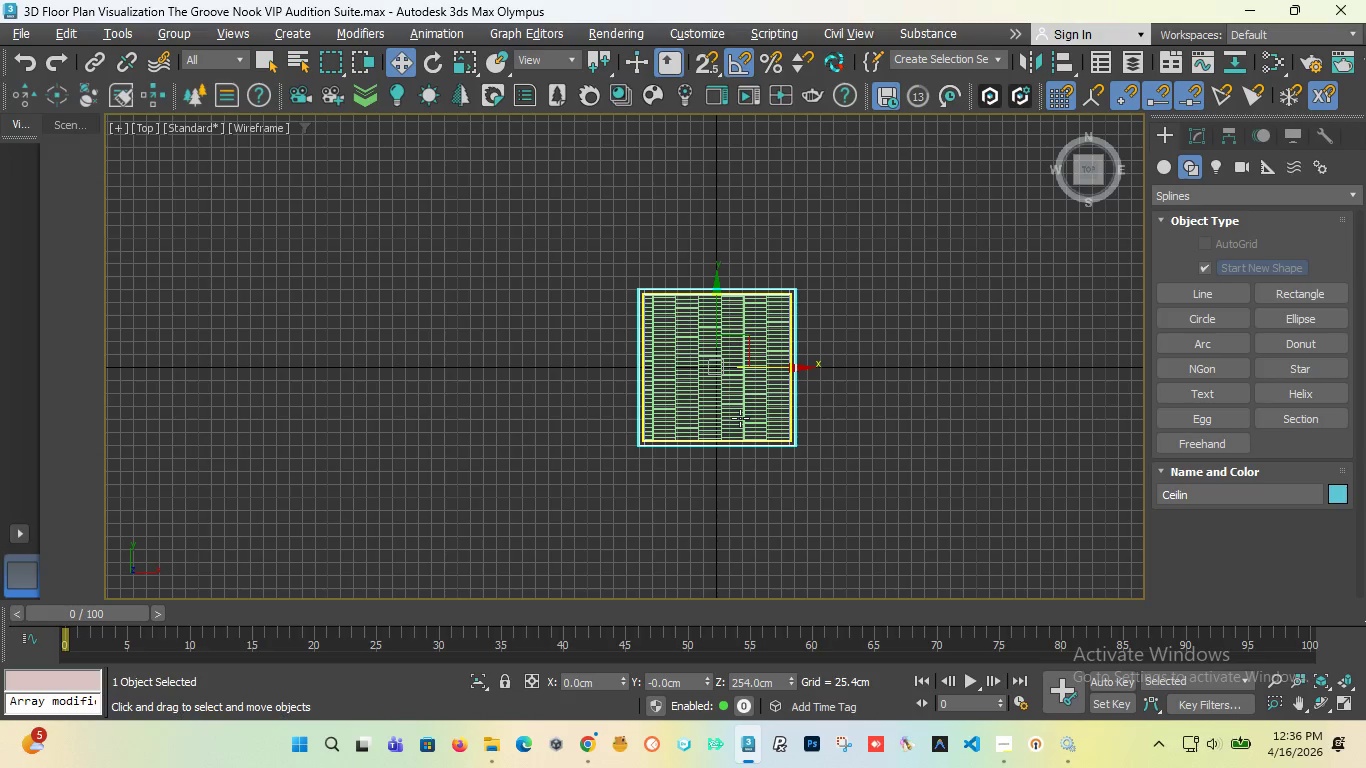 
key(F)
 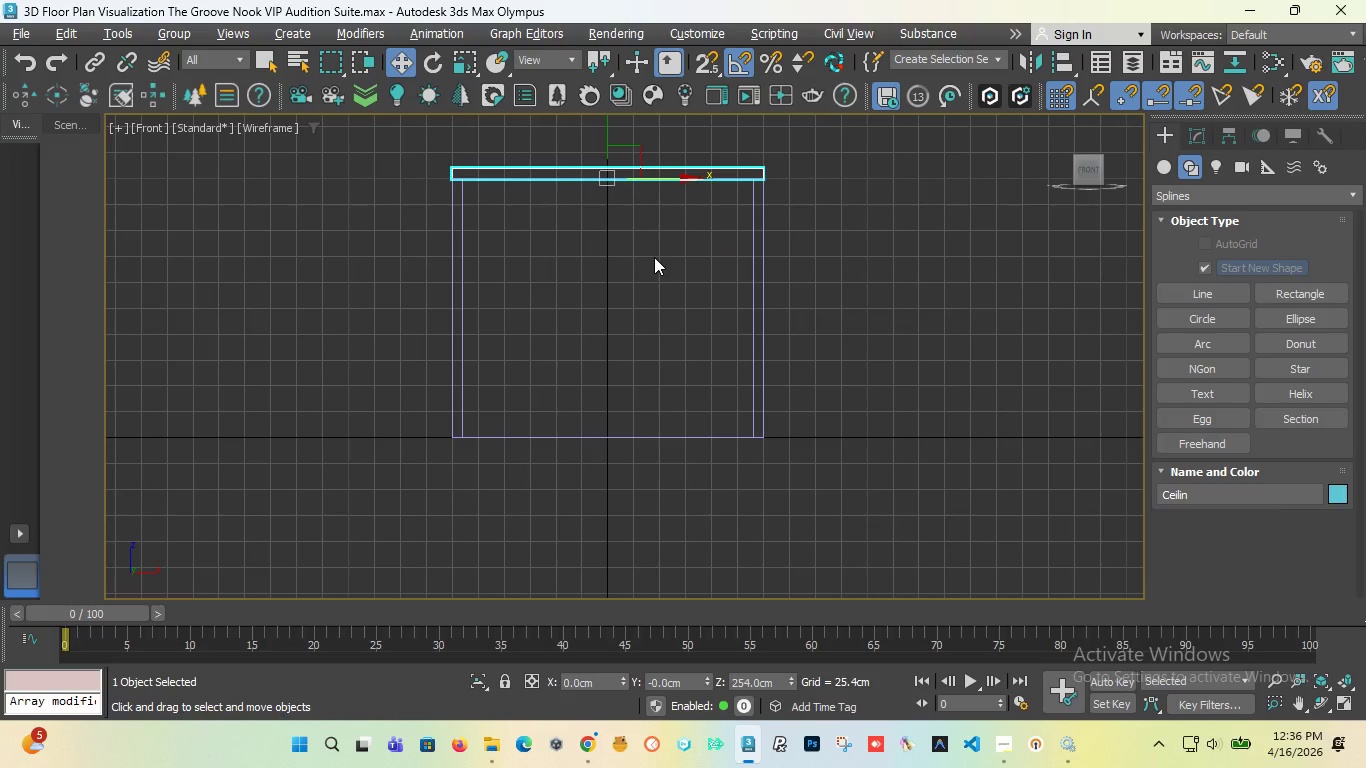 
key(T)
 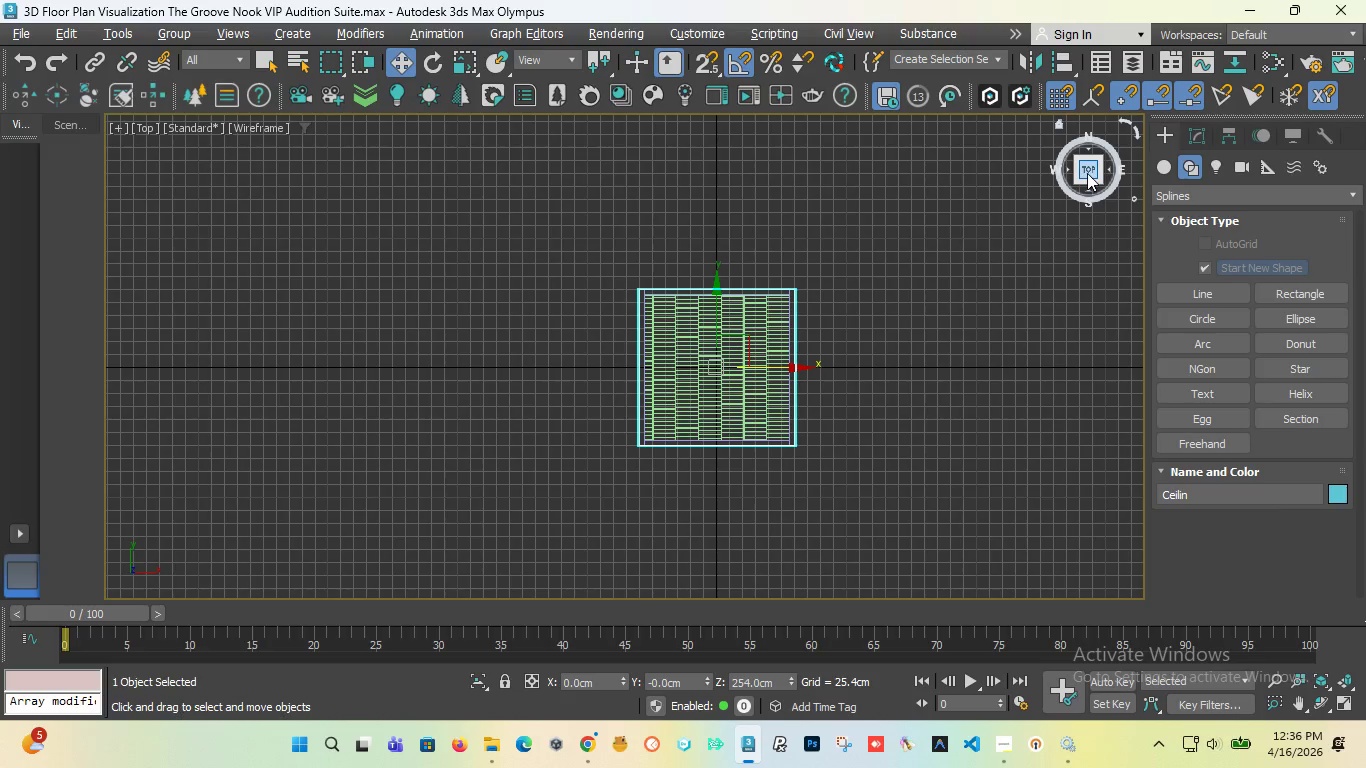 
left_click_drag(start_coordinate=[1087, 173], to_coordinate=[1084, 137])
 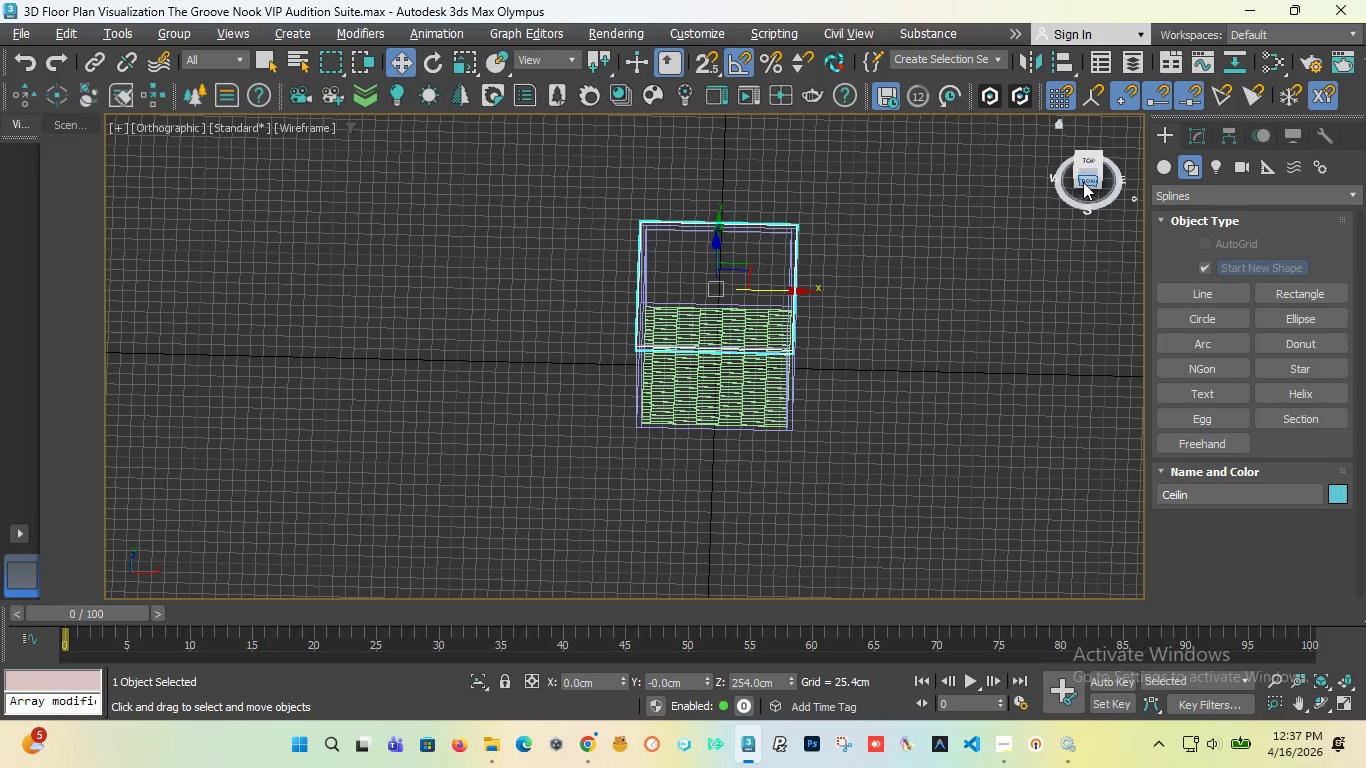 
left_click([1083, 182])
 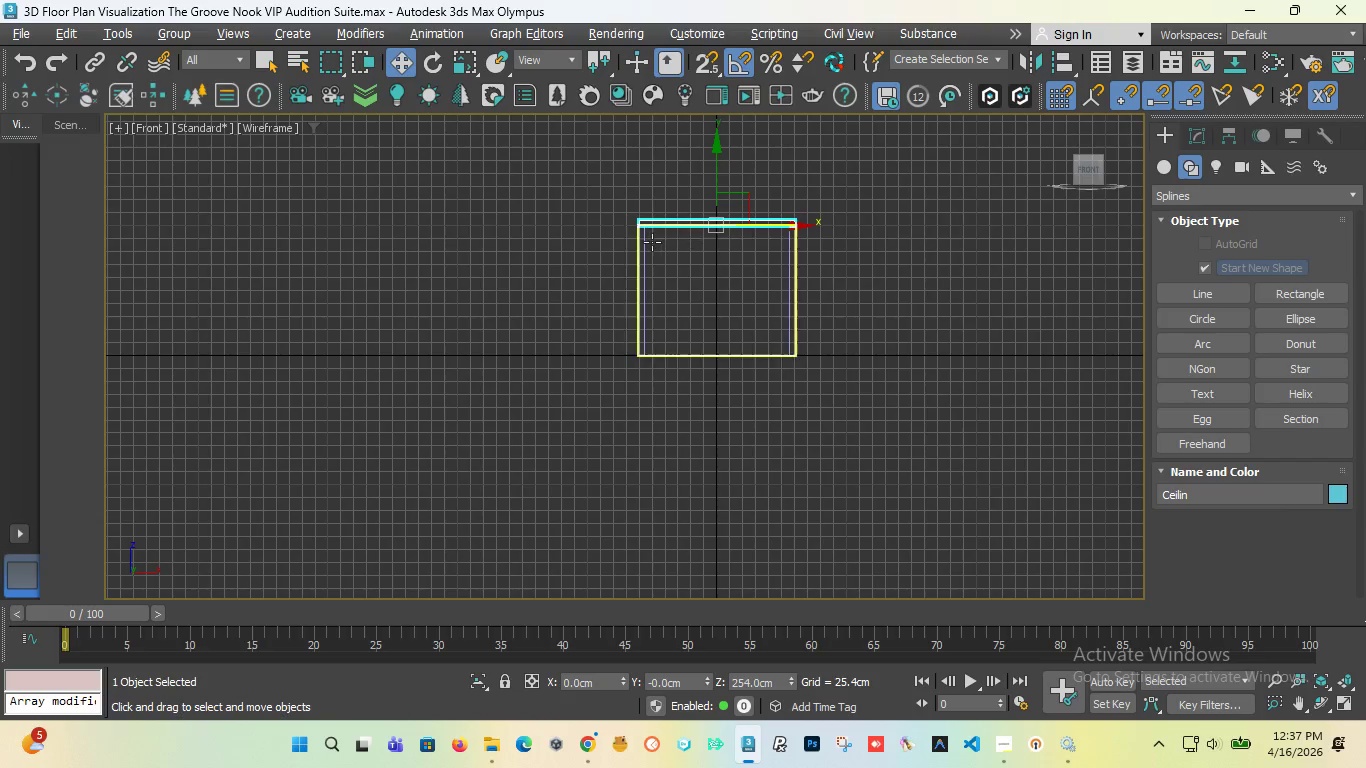 
key(T)
 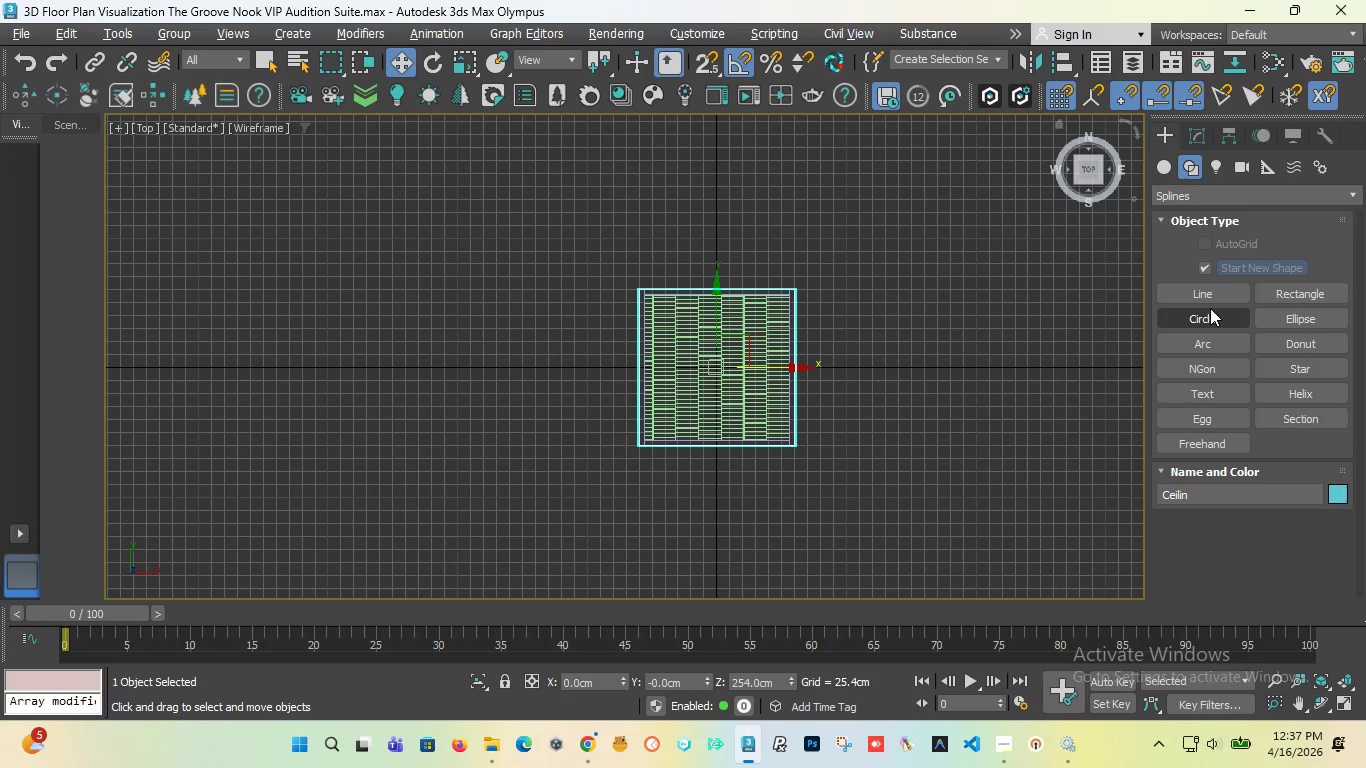 
mouse_move([1192, 165])
 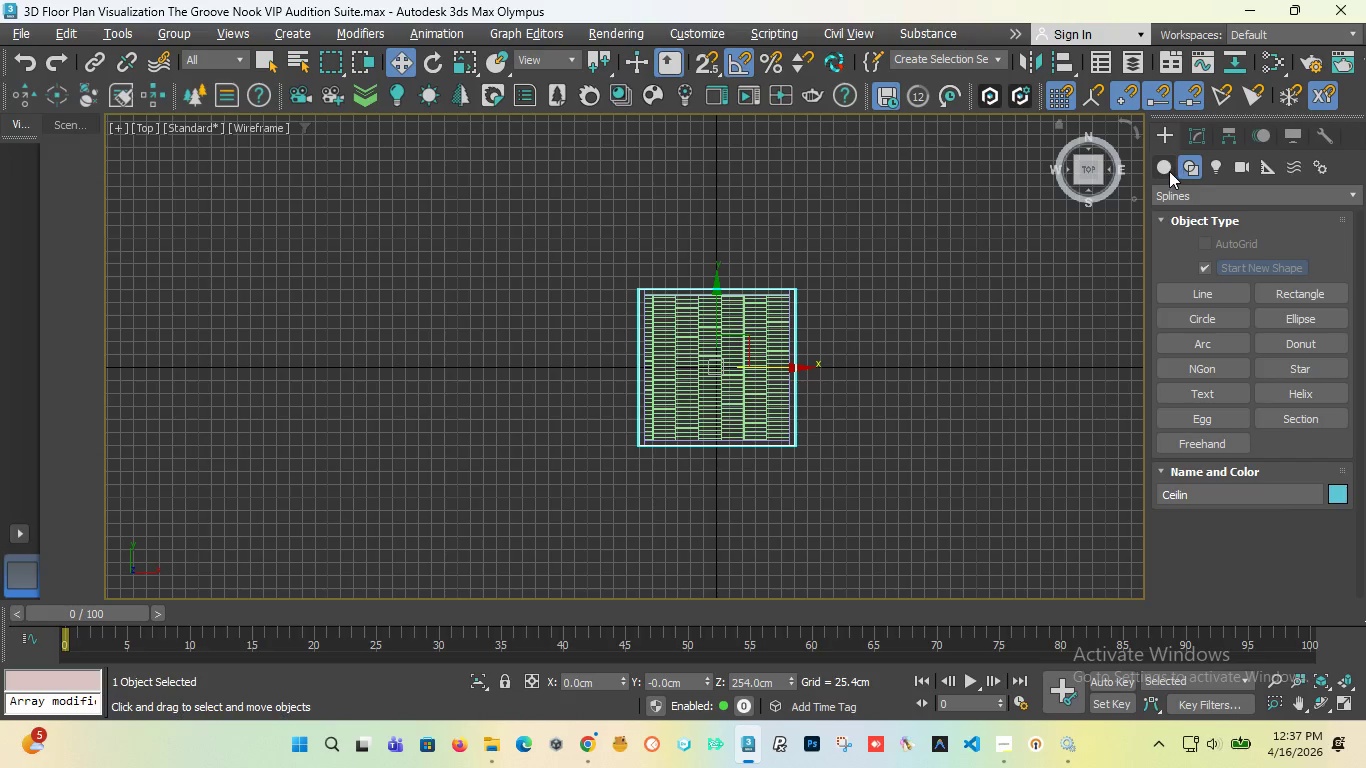 
left_click([1169, 171])
 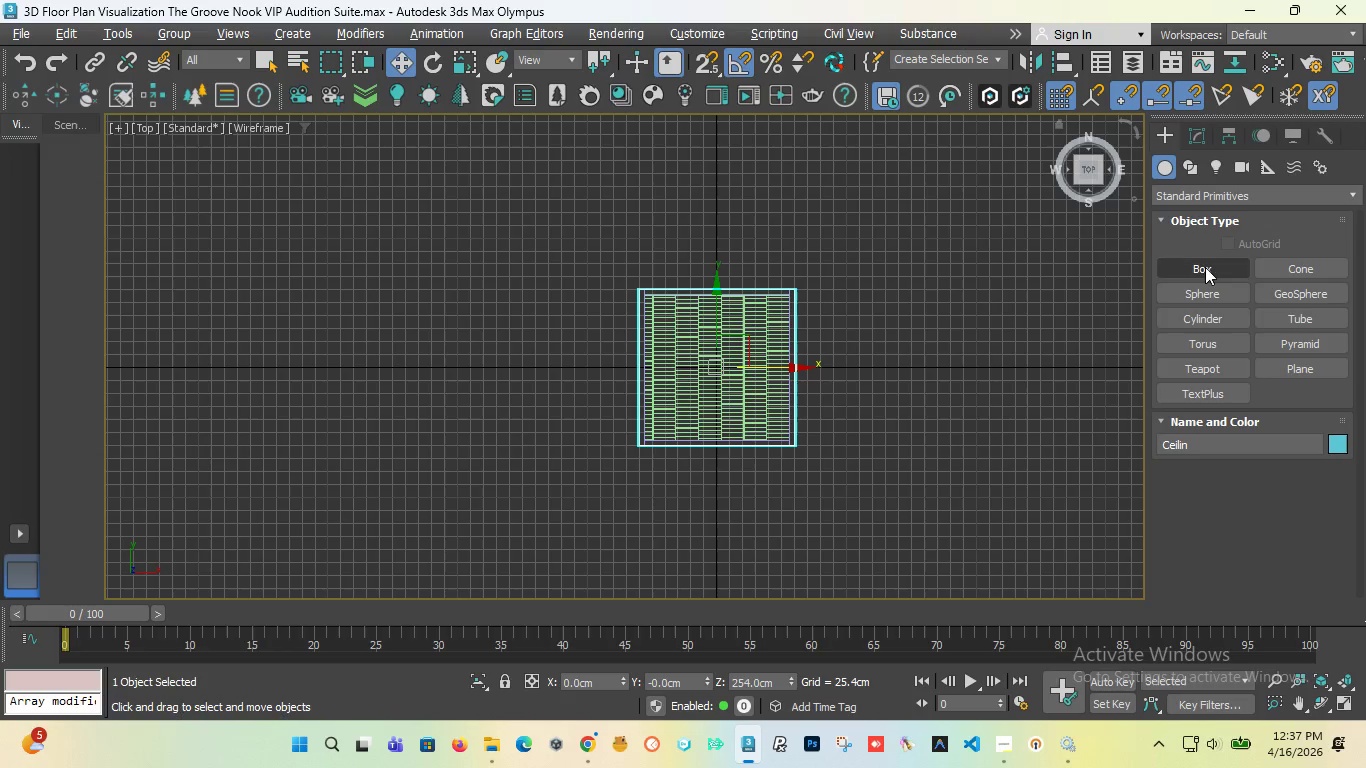 
left_click([1205, 267])
 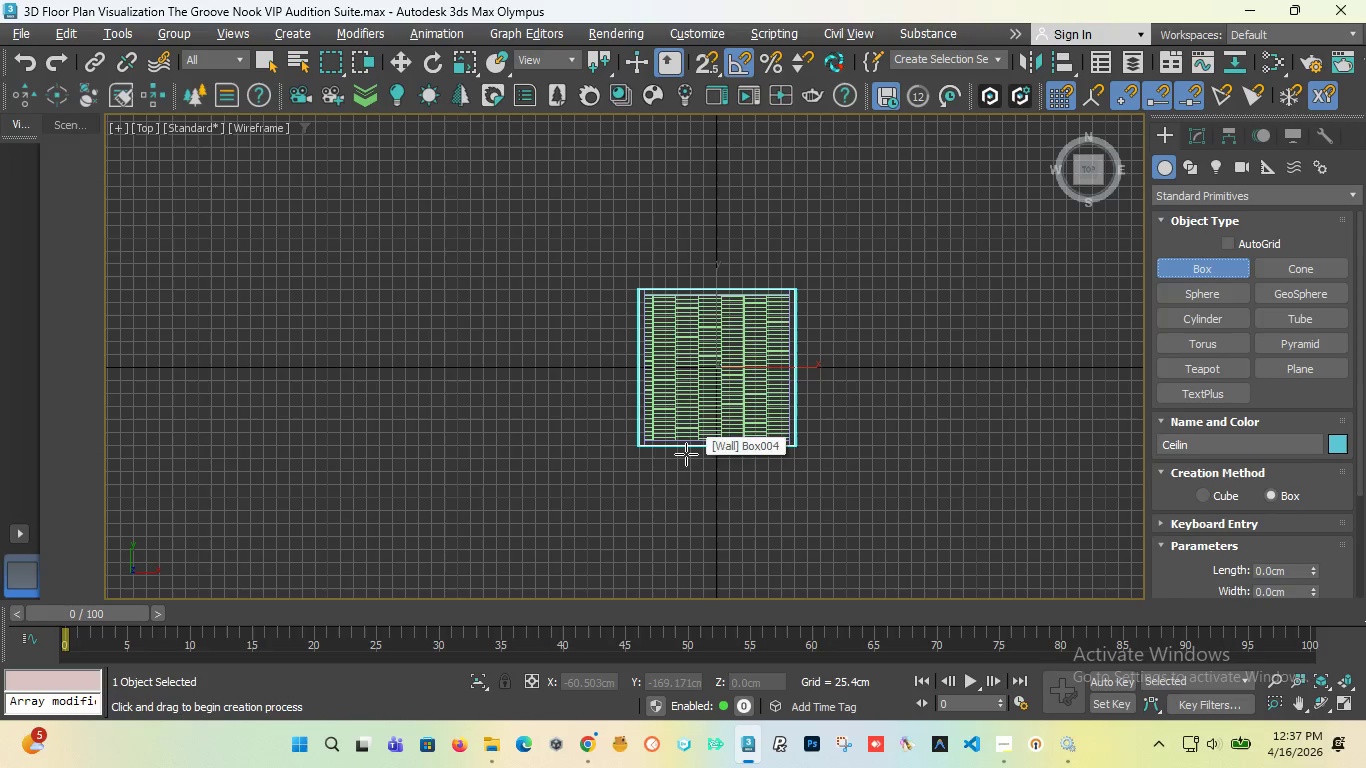 
left_click_drag(start_coordinate=[686, 454], to_coordinate=[755, 467])
 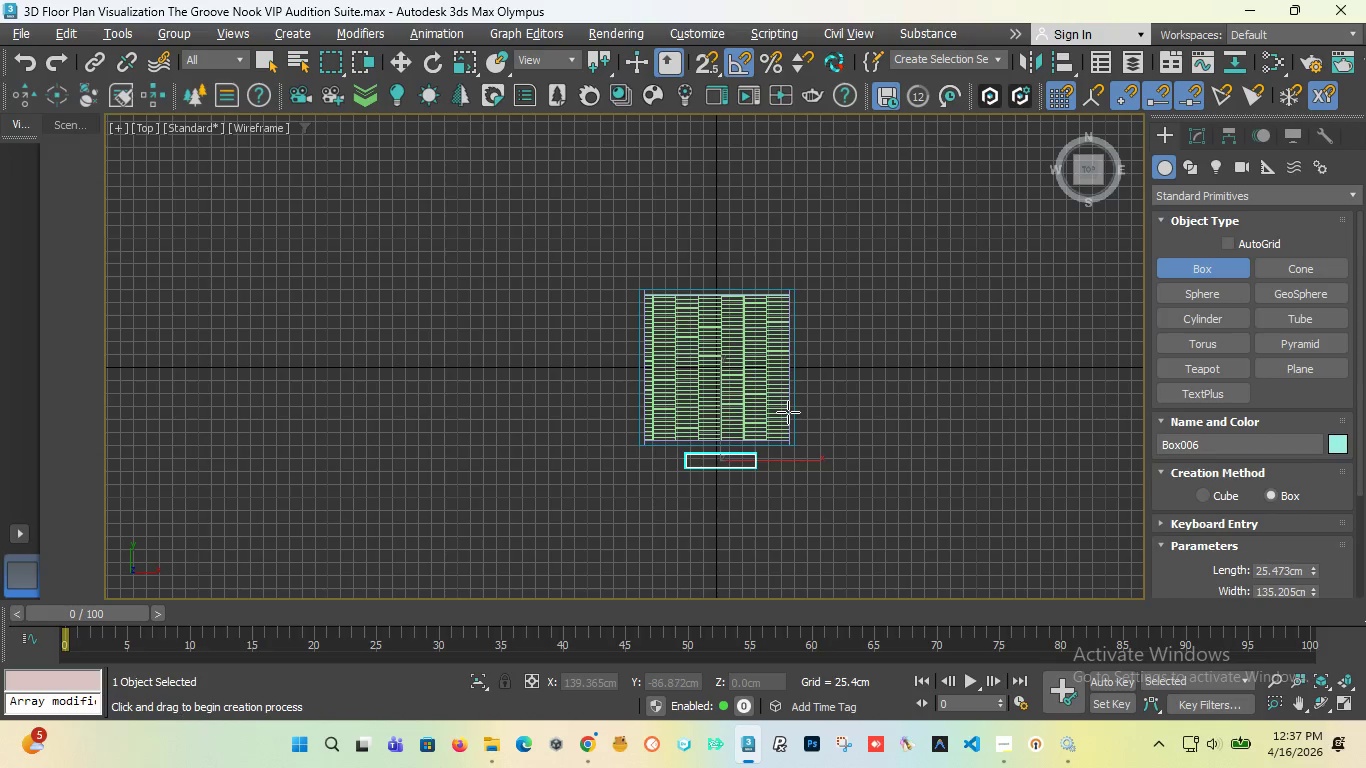 
left_click([788, 412])
 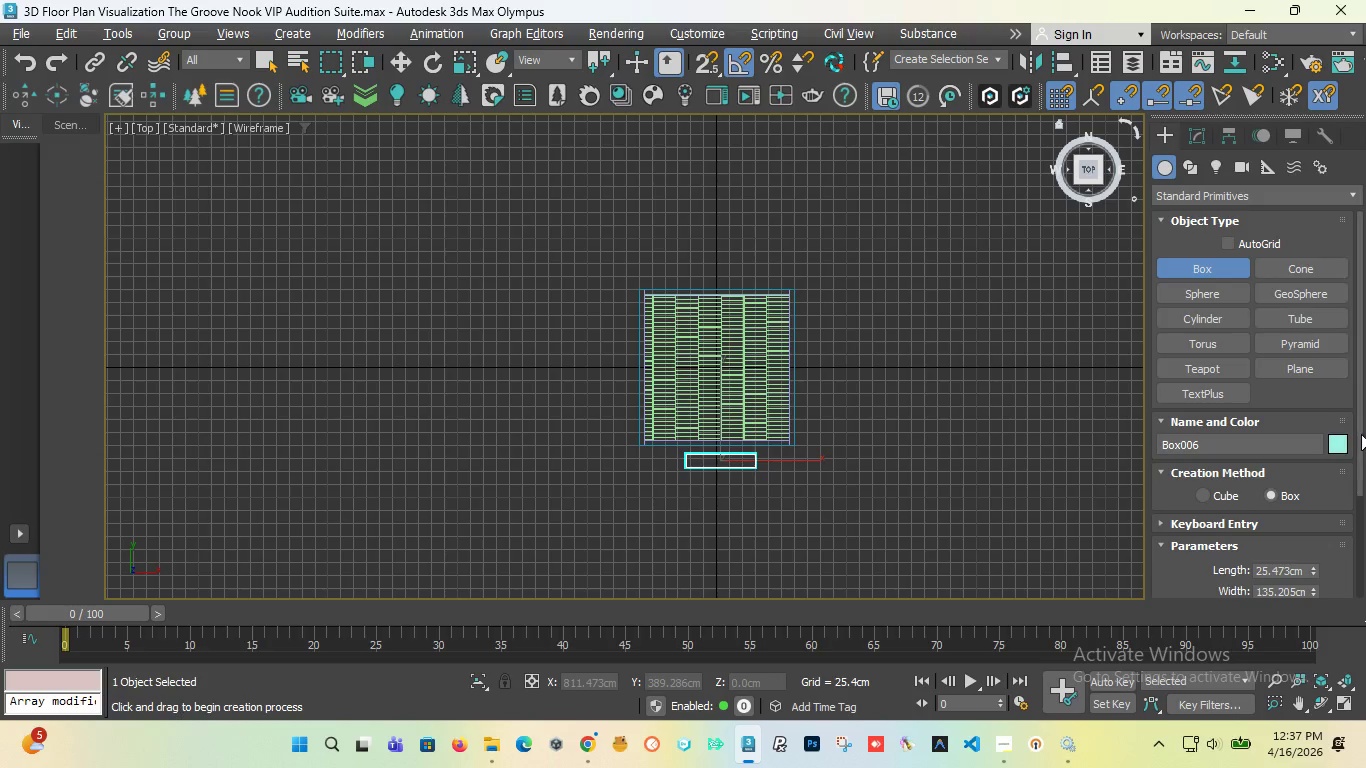 
left_click_drag(start_coordinate=[1360, 436], to_coordinate=[1359, 496])
 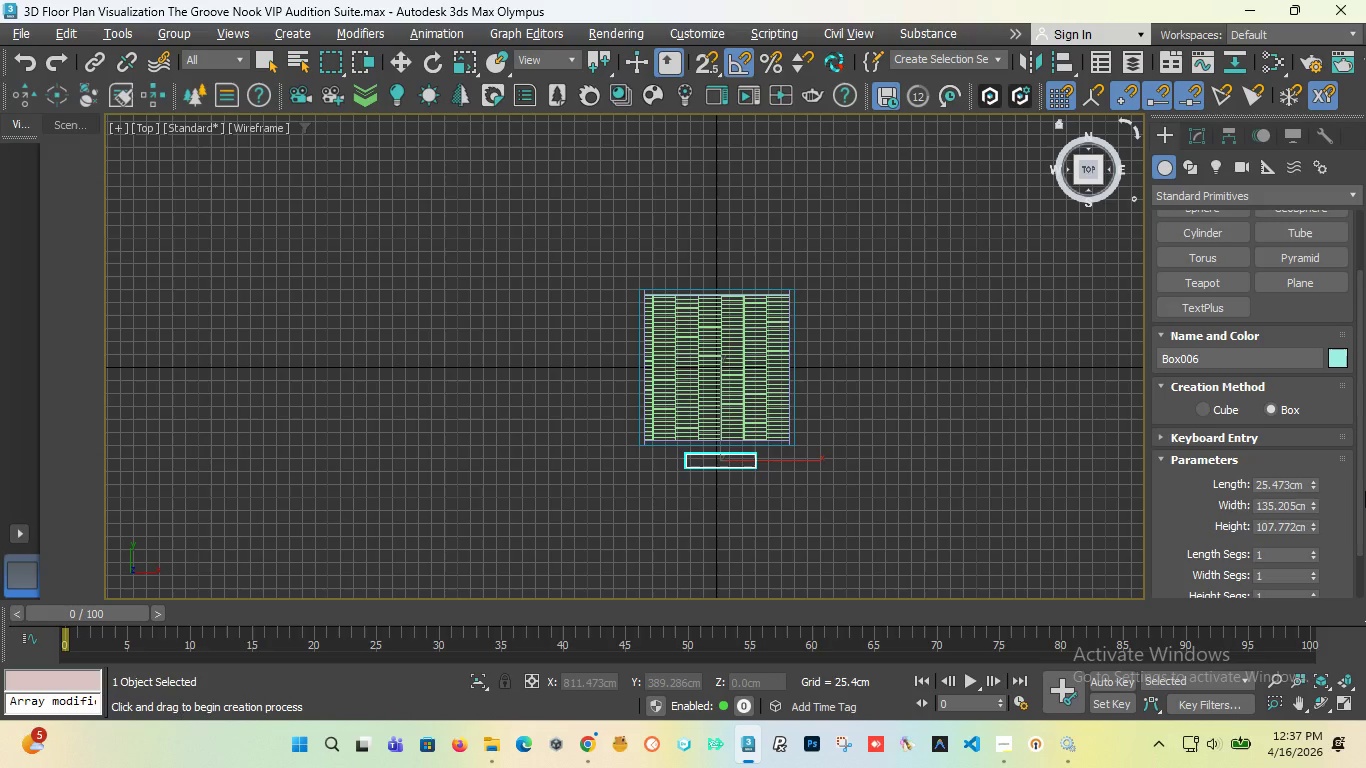 
wait(12.3)
 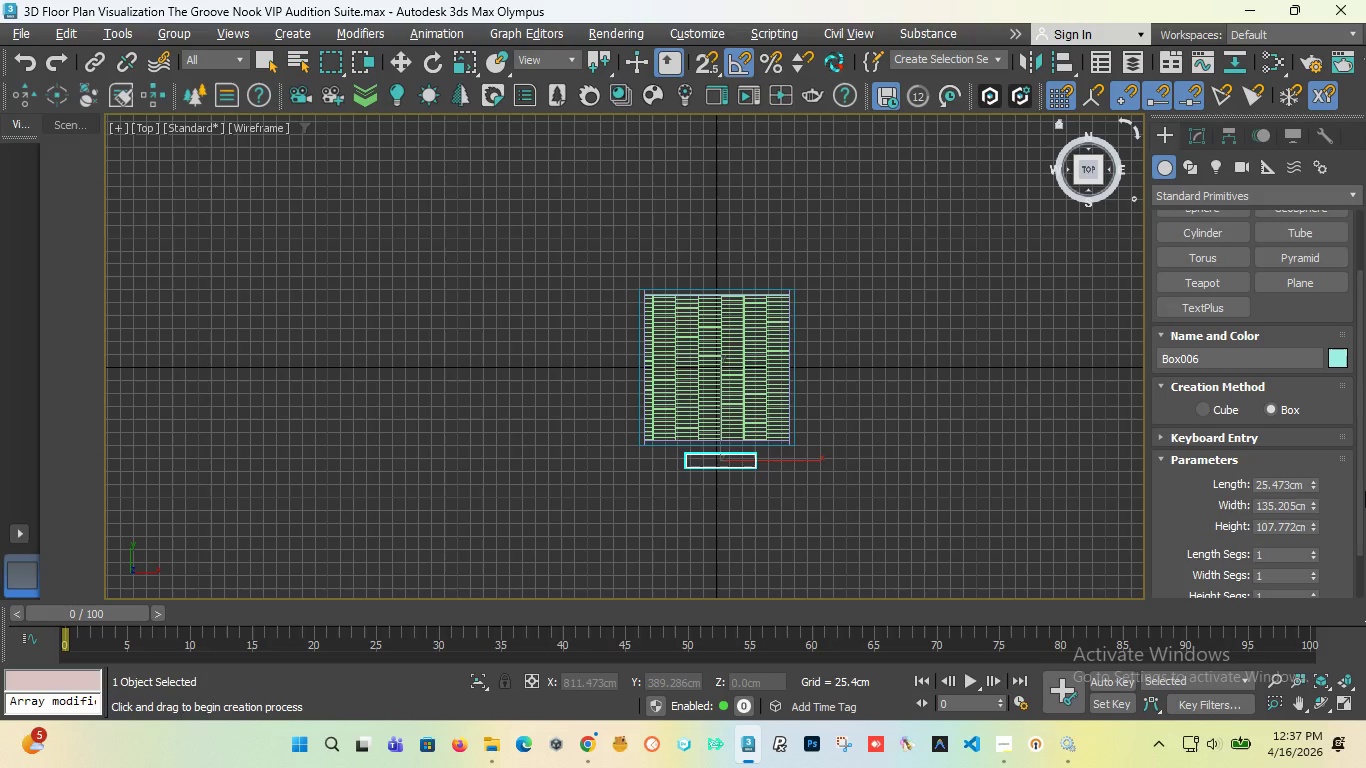 
left_click_drag(start_coordinate=[1313, 508], to_coordinate=[1305, 507])
 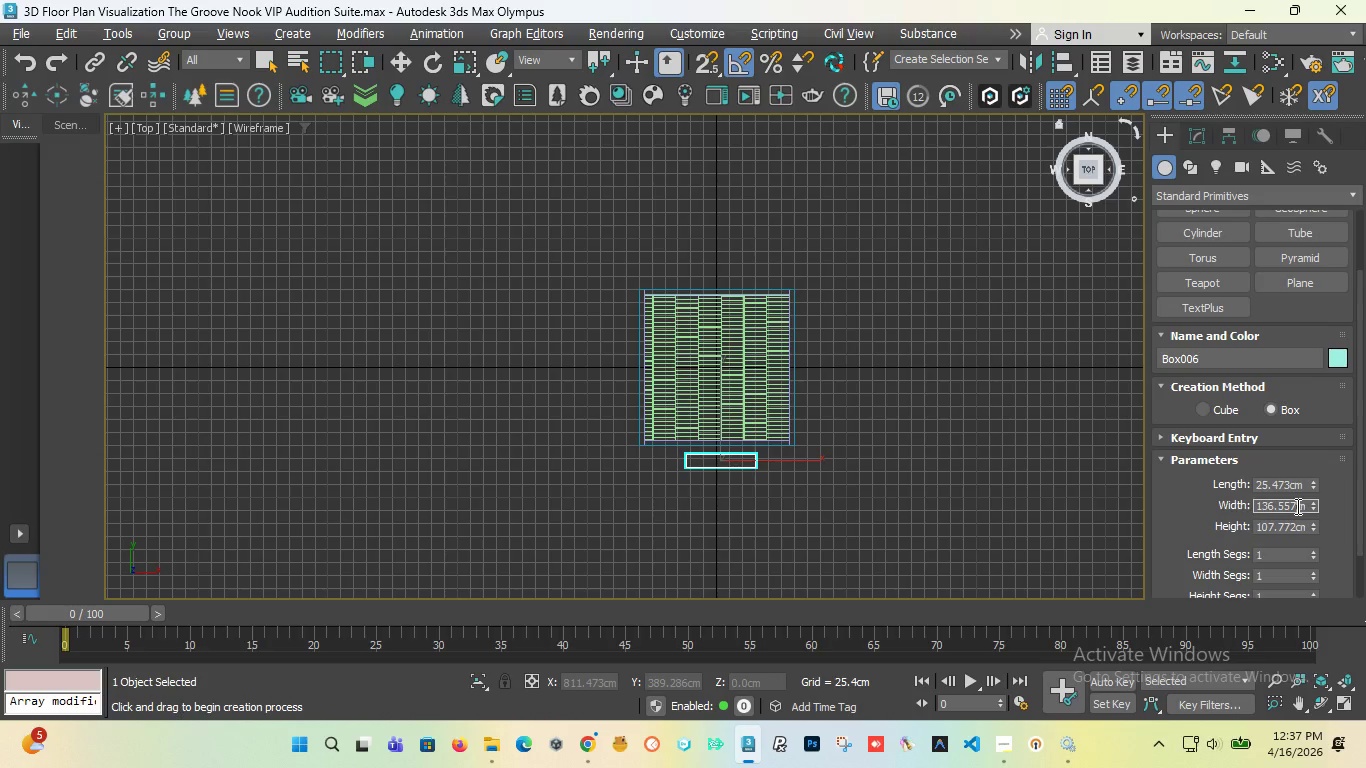 
double_click([1296, 506])
 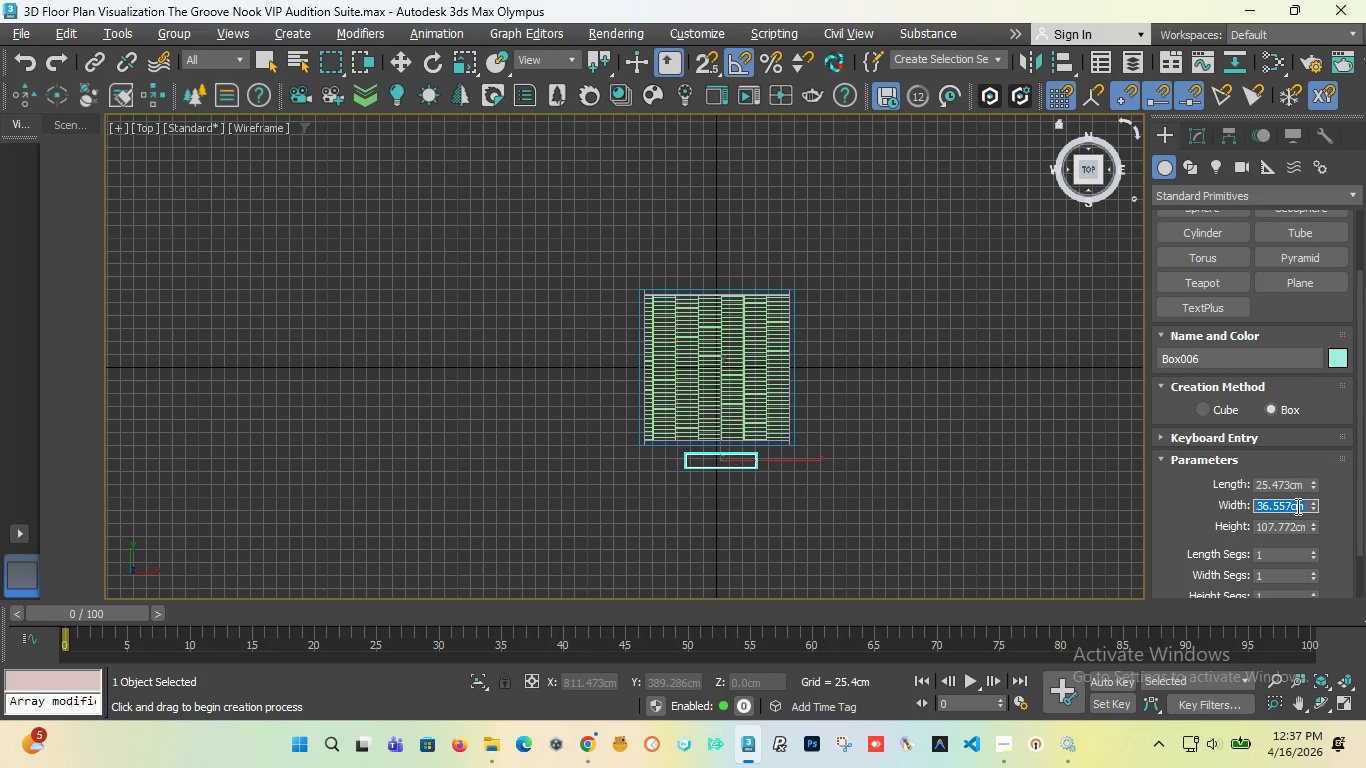 
type(76.2)
 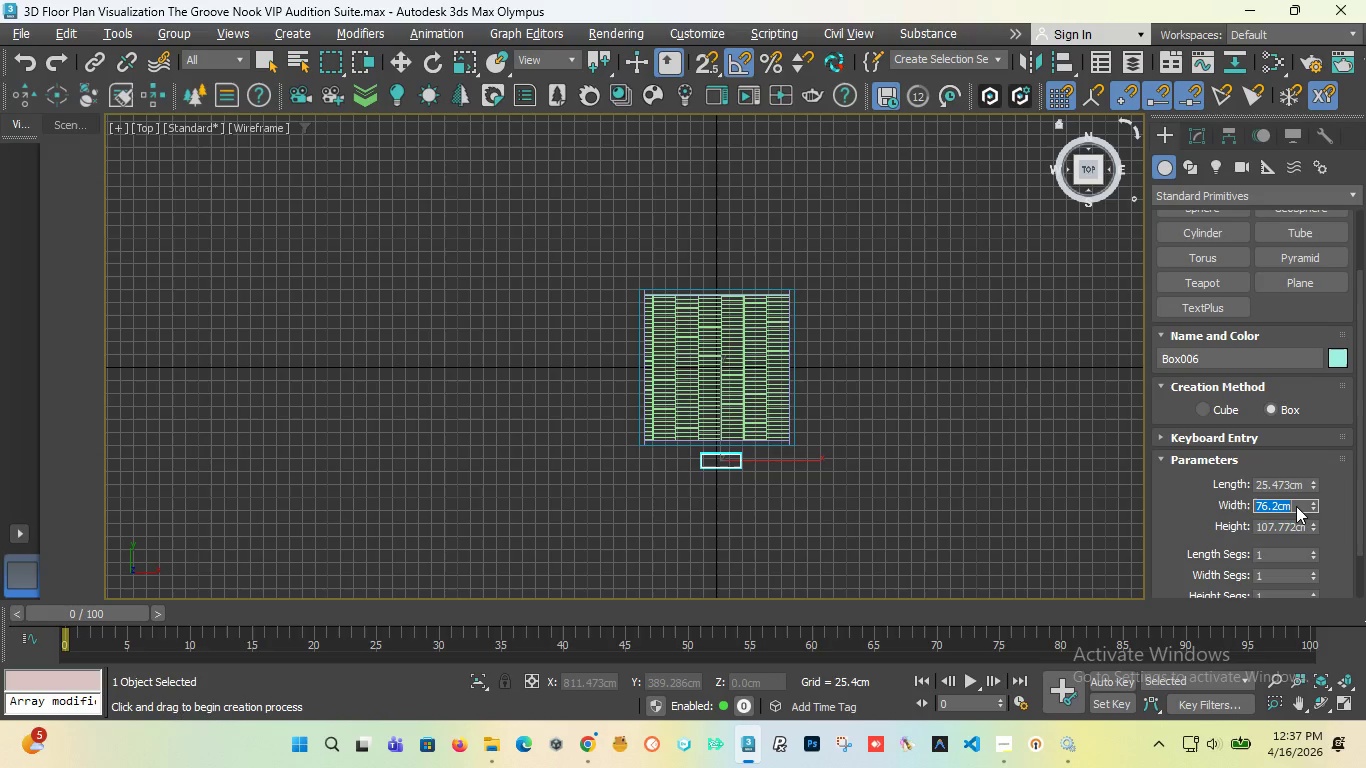 
key(Enter)
 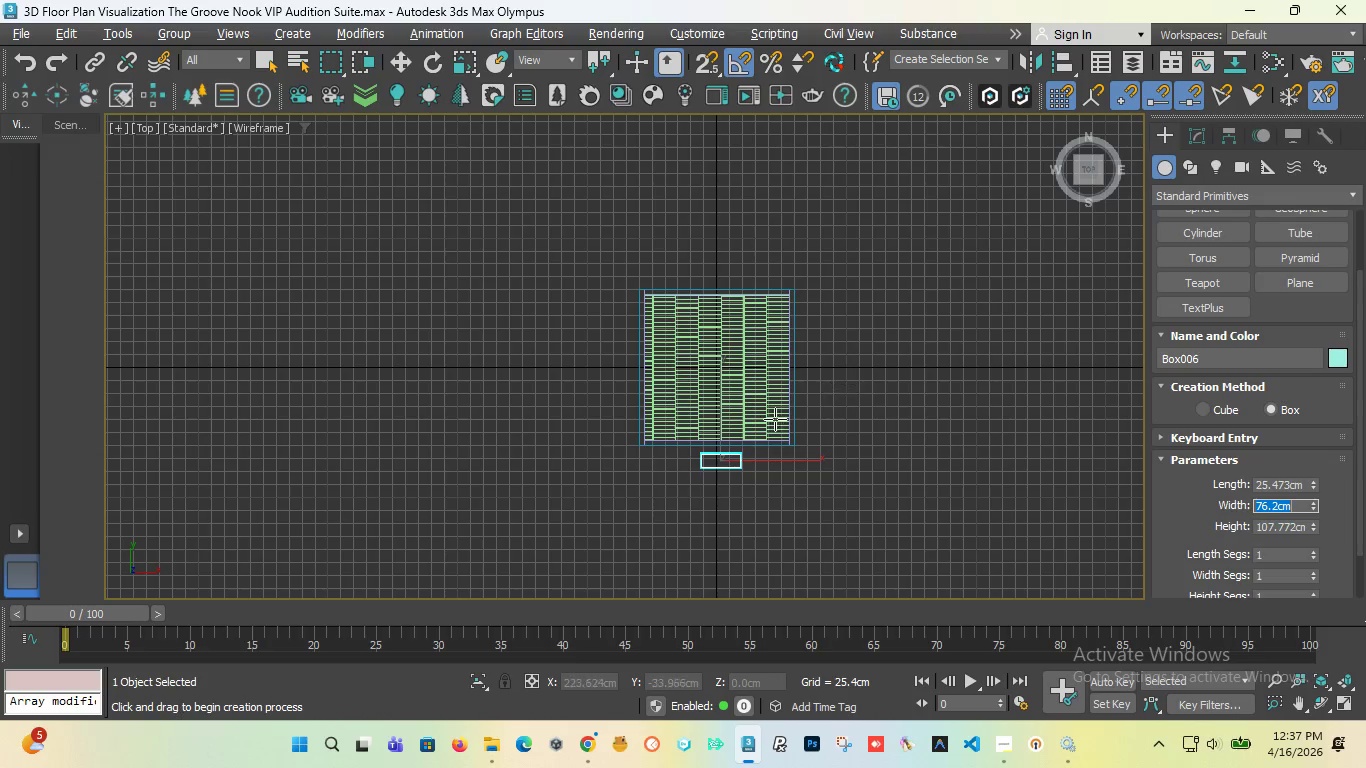 
scroll: coordinate [702, 454], scroll_direction: up, amount: 4.0
 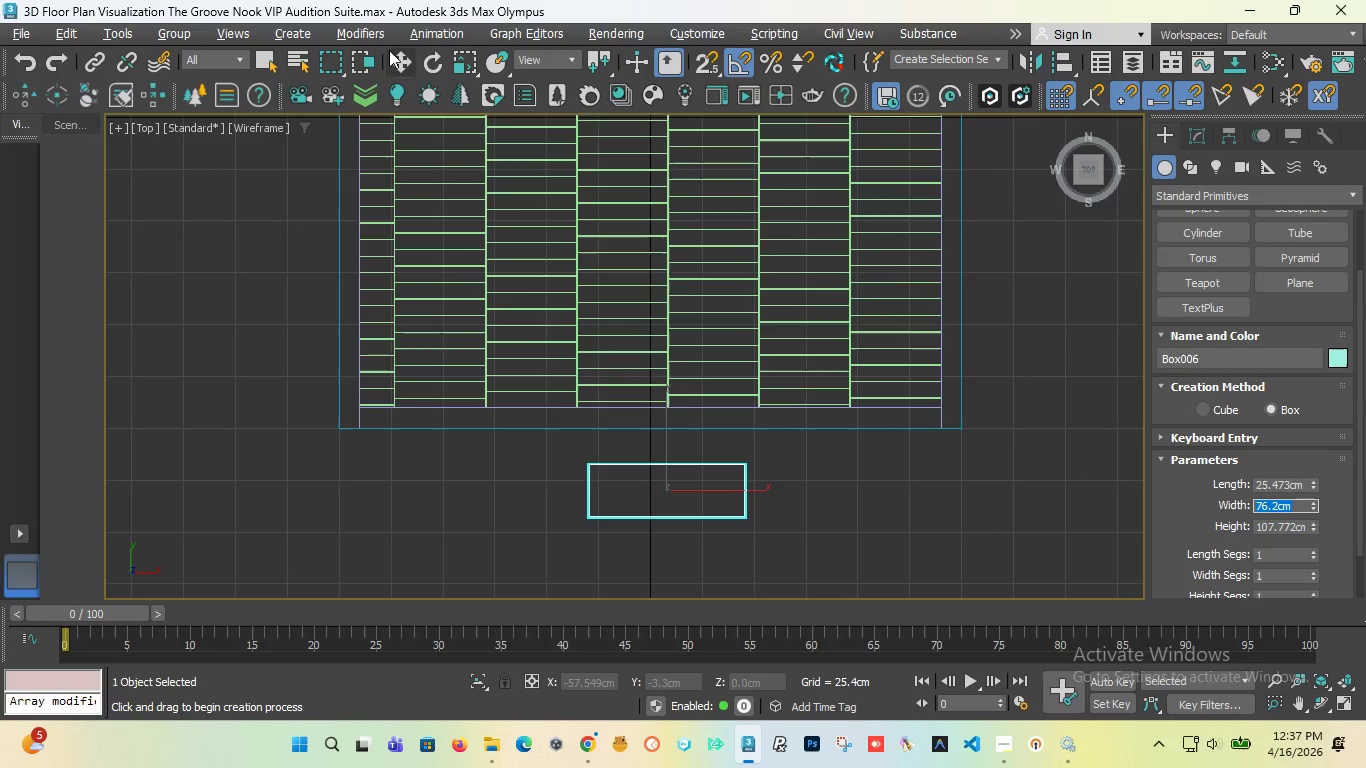 
left_click([404, 59])
 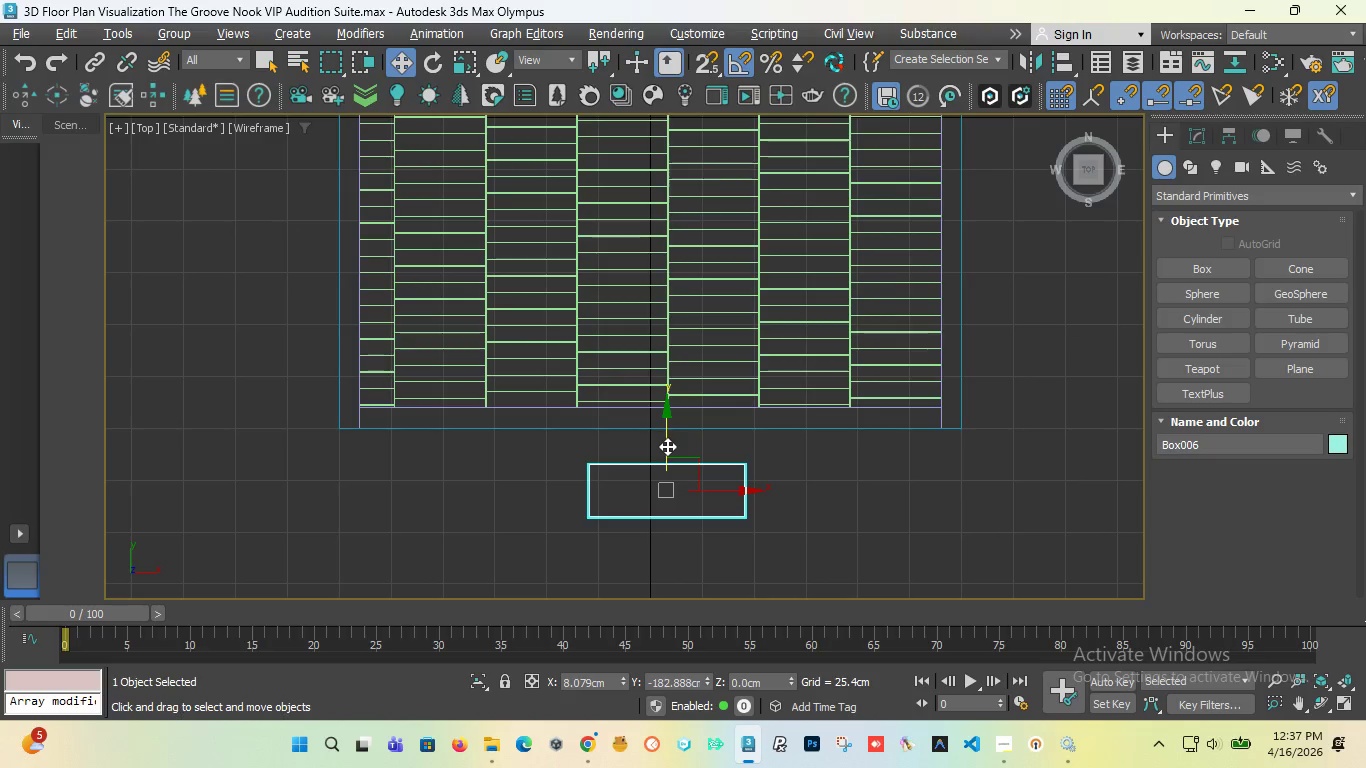 
left_click_drag(start_coordinate=[666, 445], to_coordinate=[674, 377])
 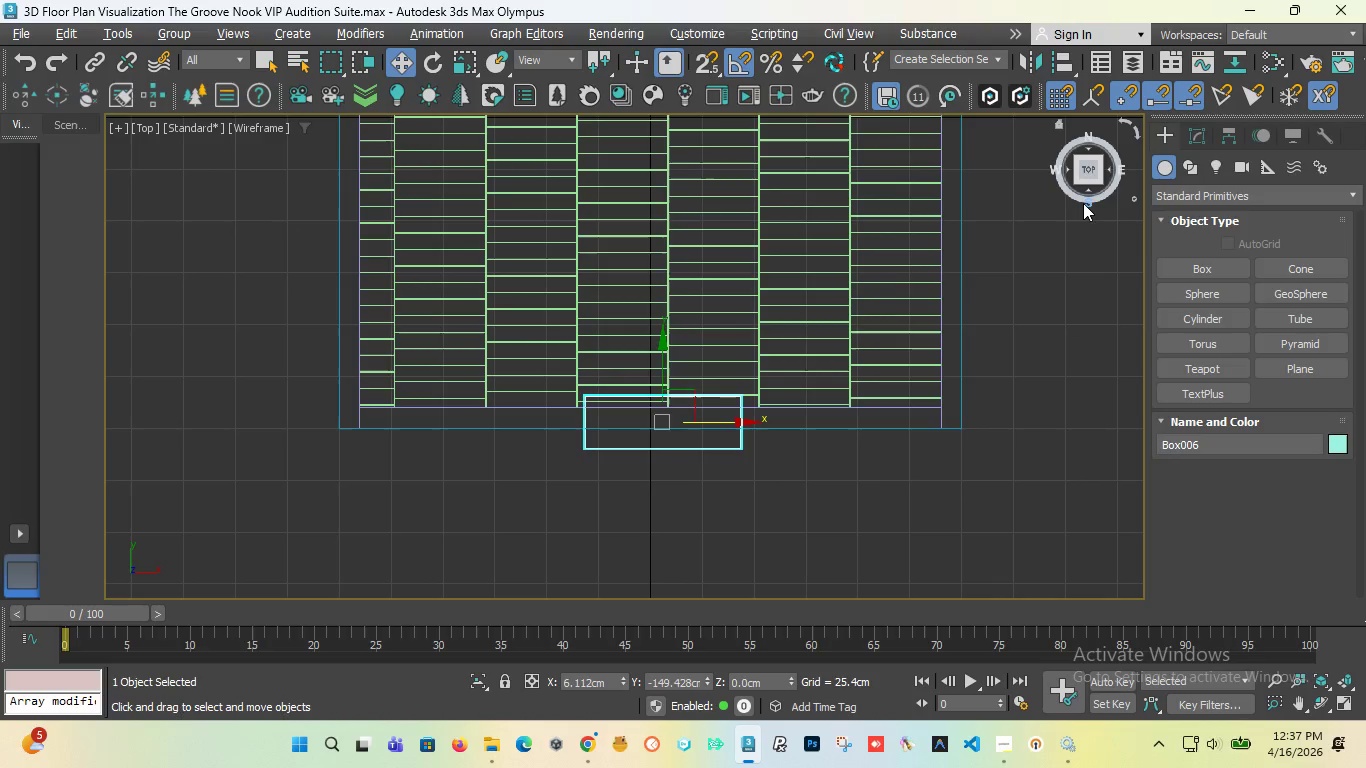 
left_click_drag(start_coordinate=[1087, 166], to_coordinate=[1091, 597])
 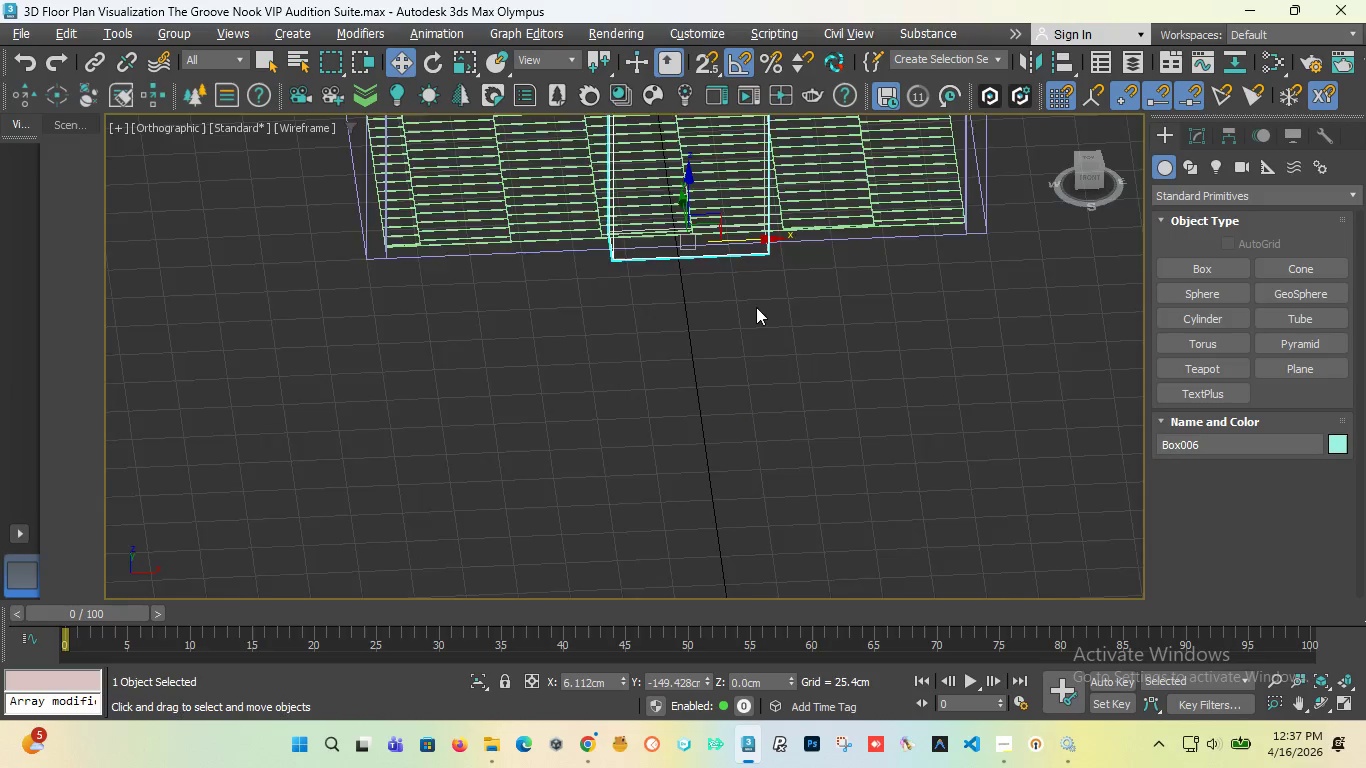 
scroll: coordinate [745, 294], scroll_direction: down, amount: 3.0
 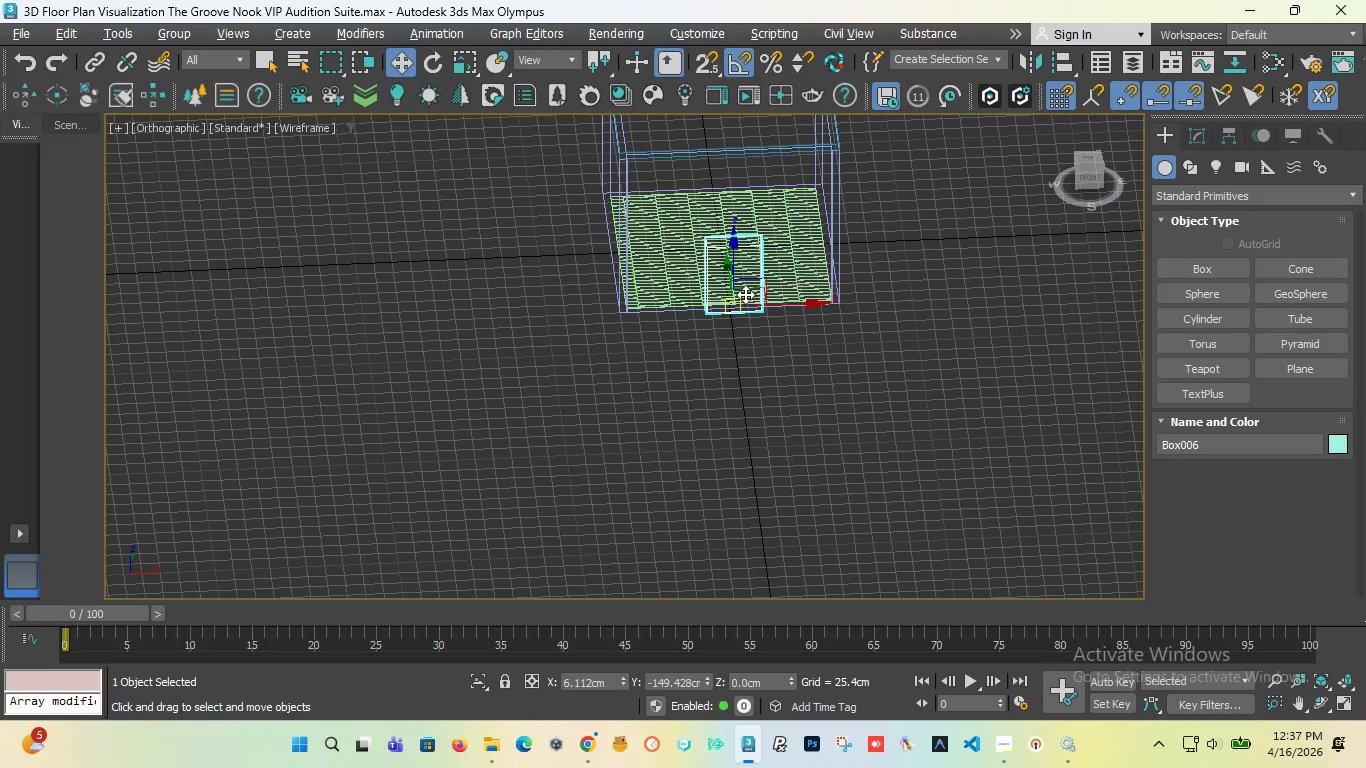 
key(F)
 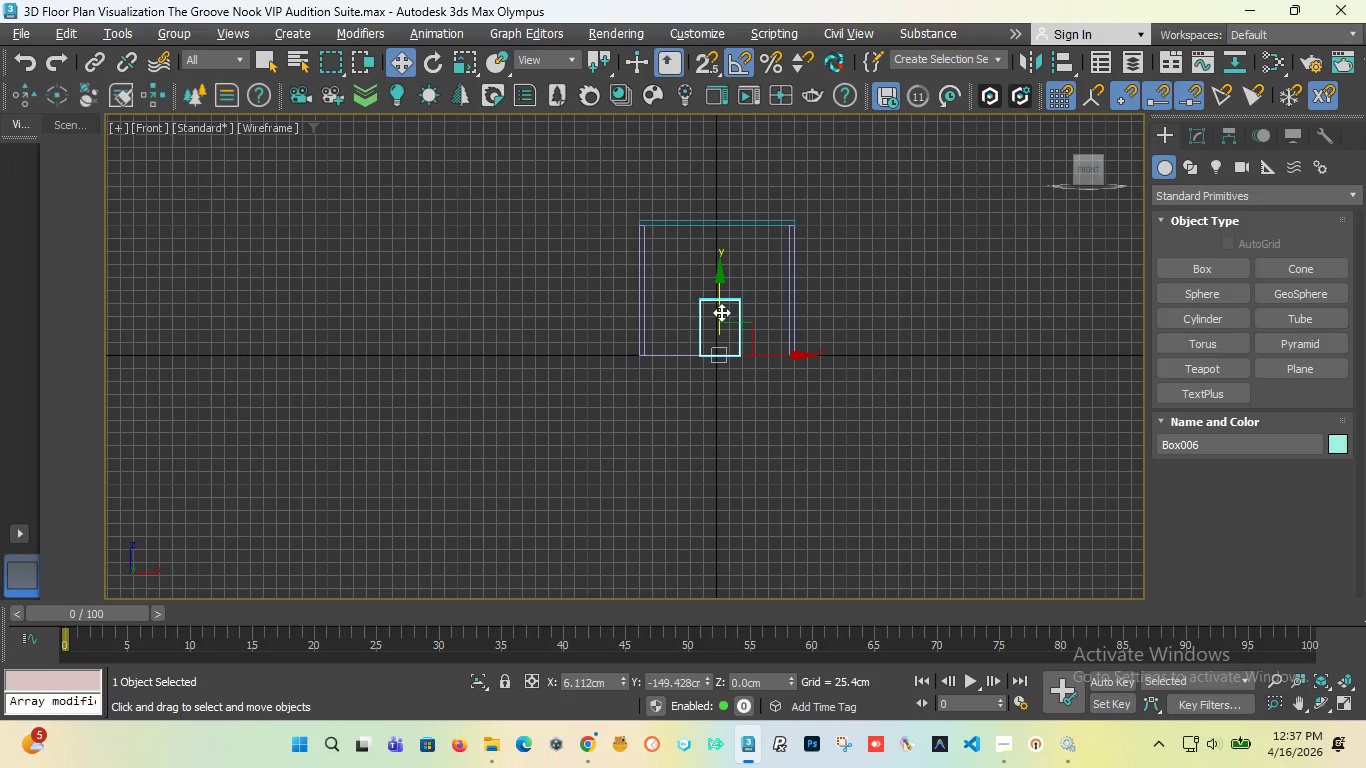 
scroll: coordinate [721, 312], scroll_direction: up, amount: 3.0
 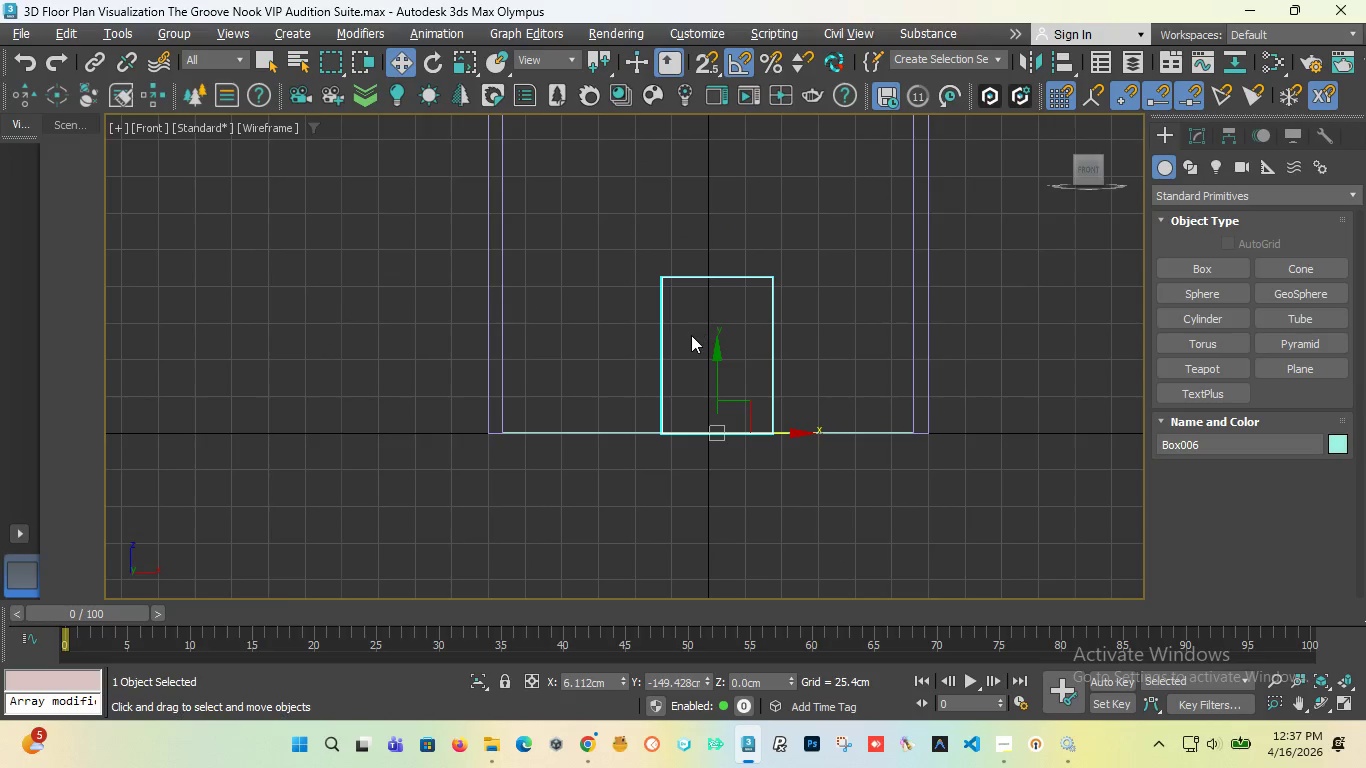 
scroll: coordinate [696, 345], scroll_direction: down, amount: 2.0
 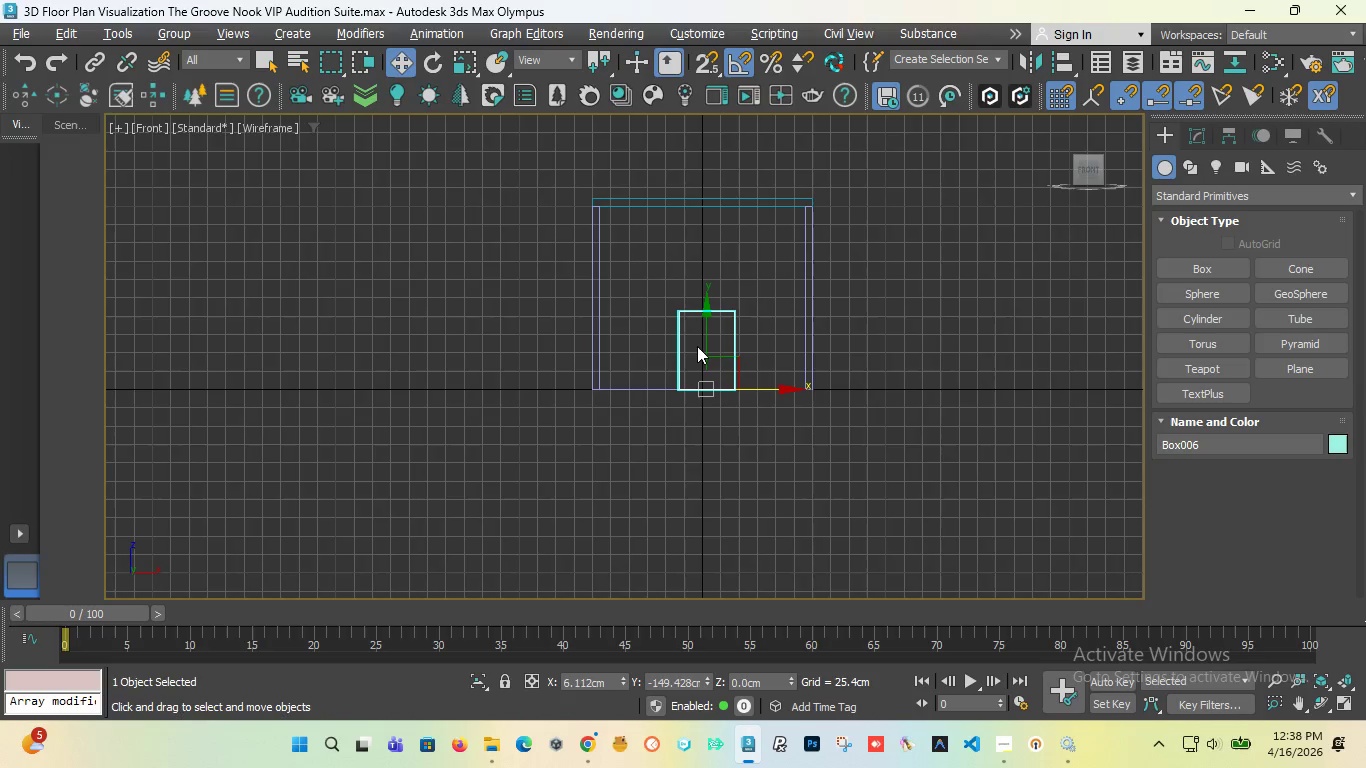 
mouse_move([844, 299])
 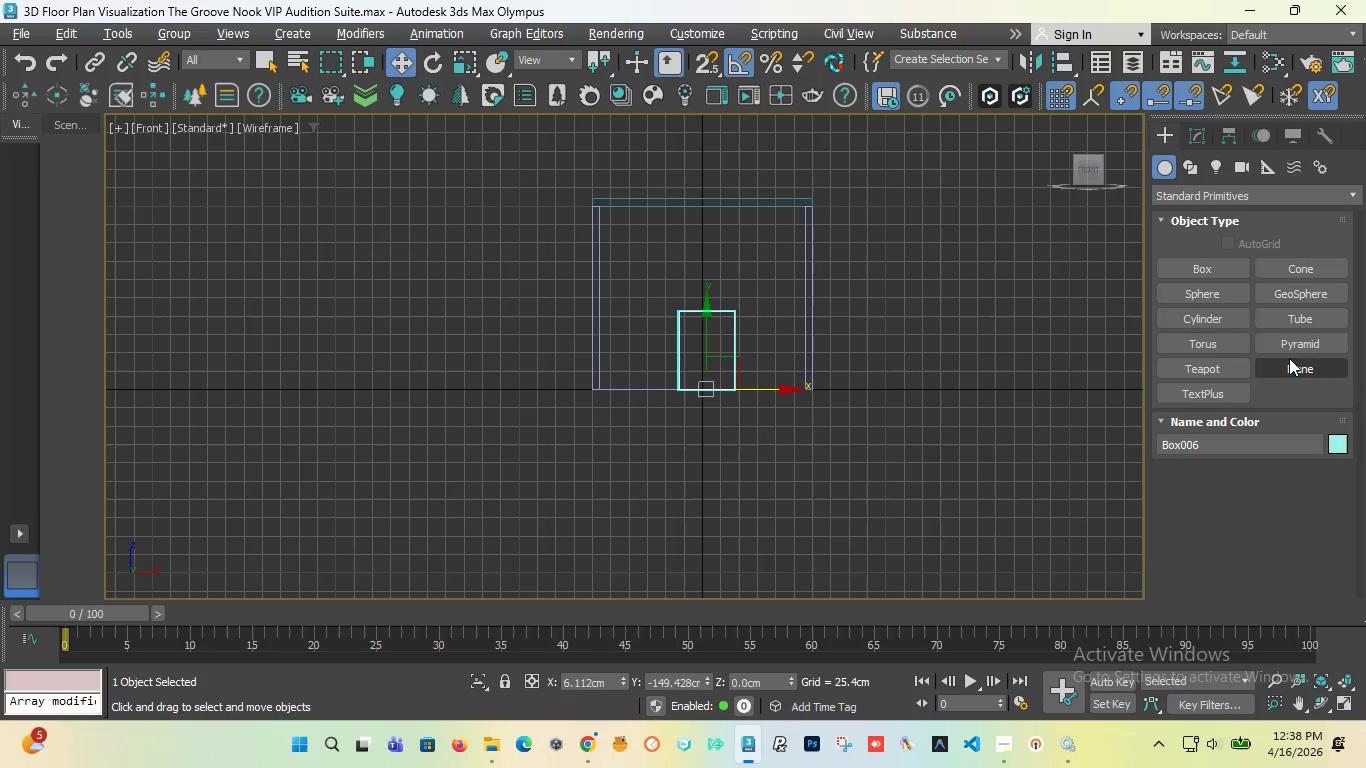 
wait(16.72)
 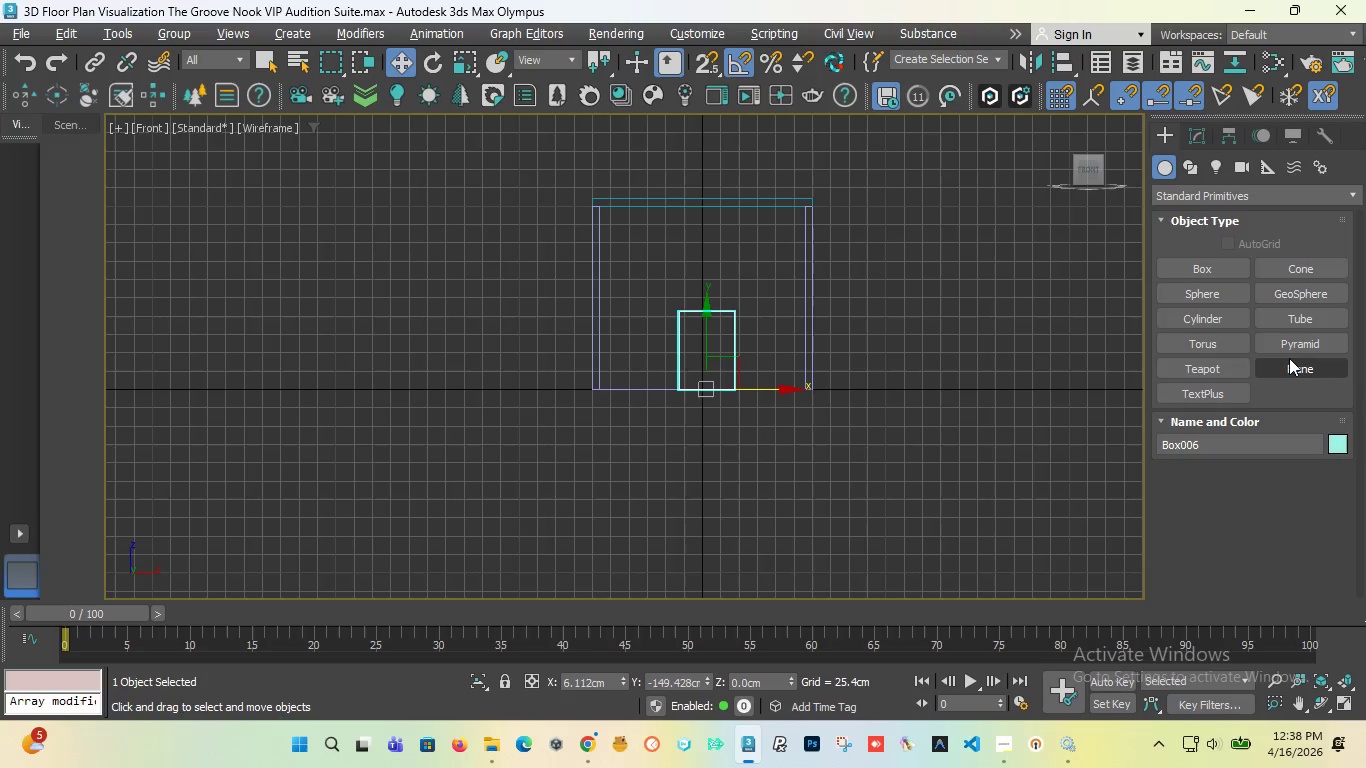 
mouse_move([1196, 180])
 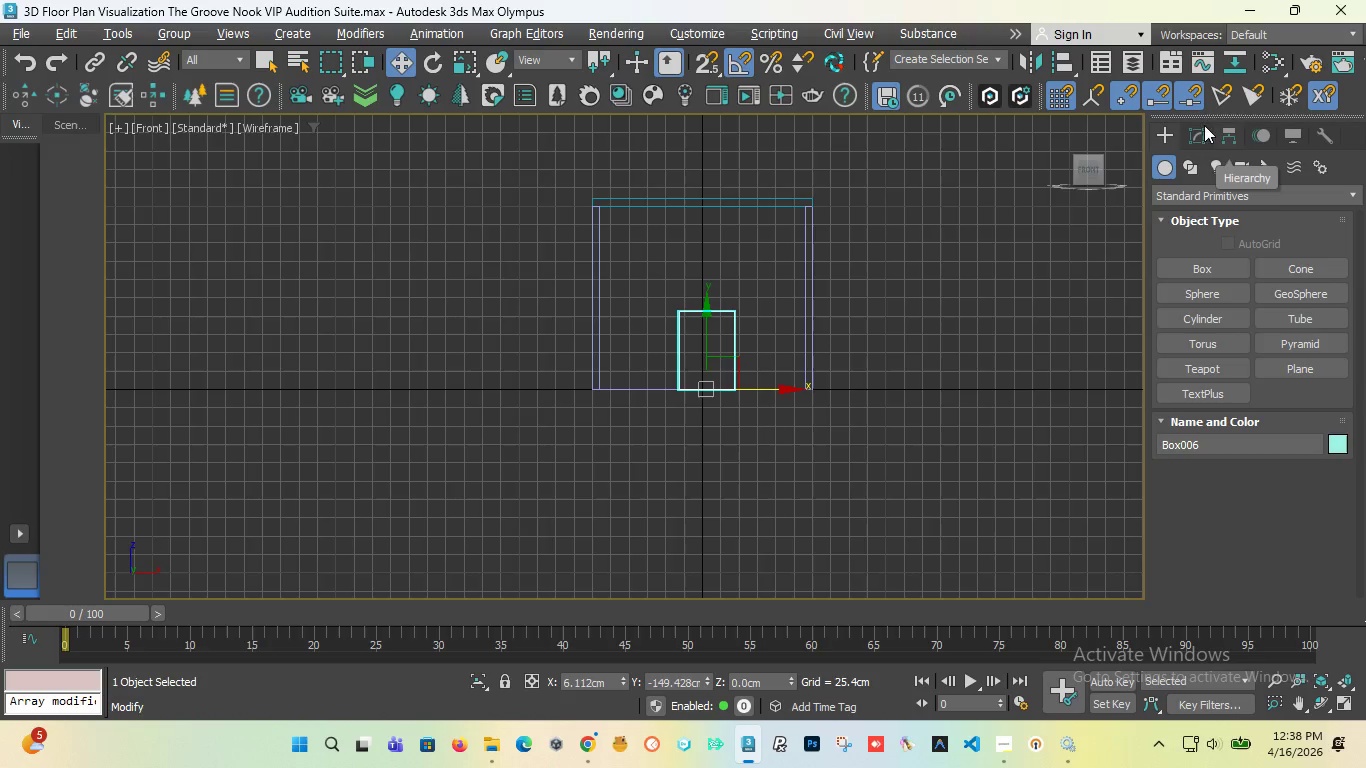 
left_click([1194, 125])
 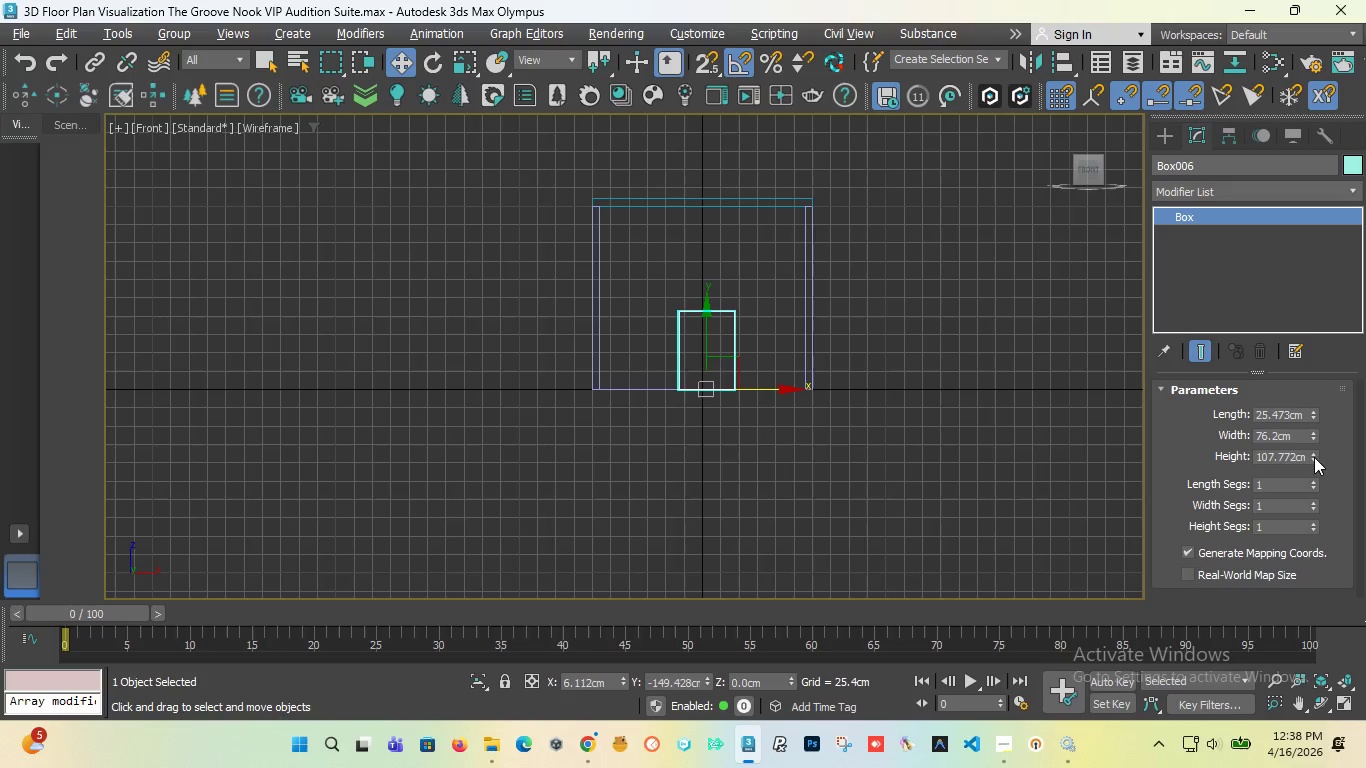 
left_click_drag(start_coordinate=[1314, 455], to_coordinate=[1316, 307])
 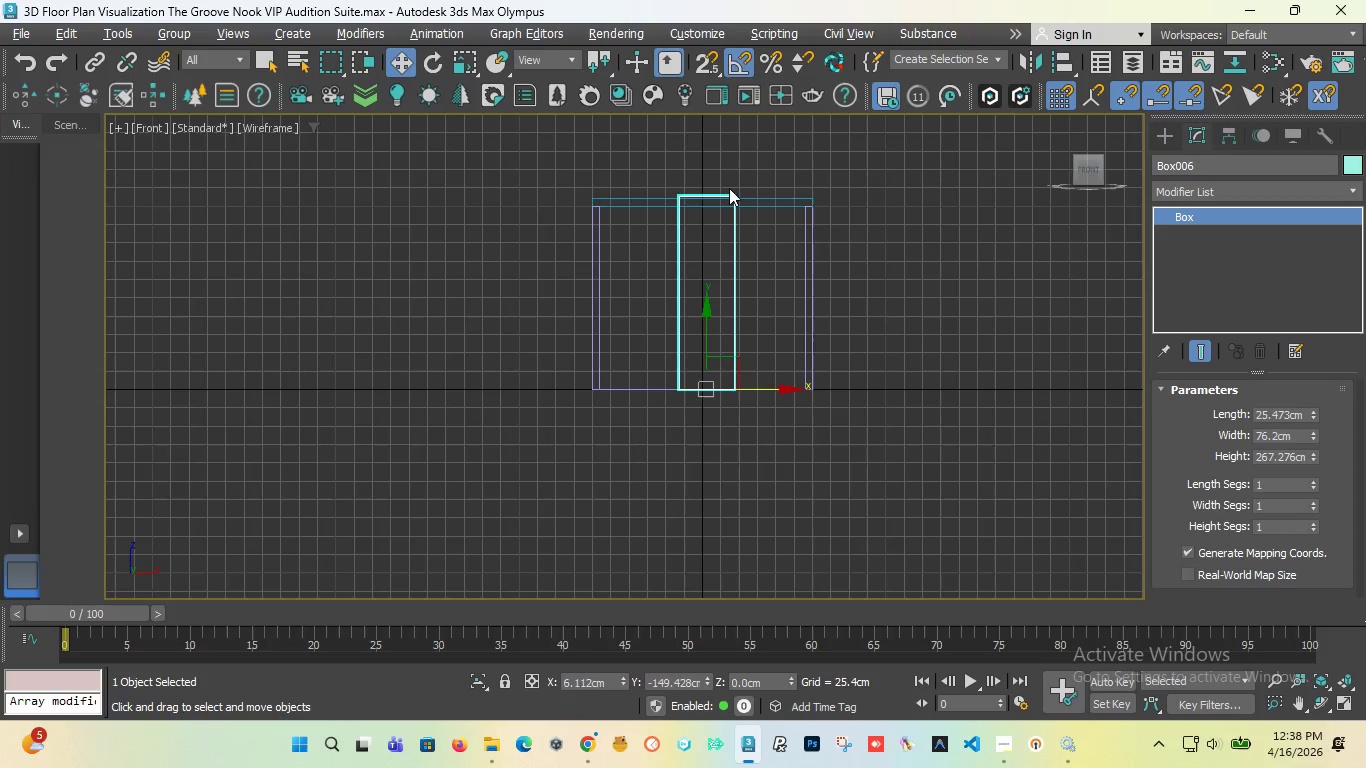 
scroll: coordinate [729, 188], scroll_direction: up, amount: 2.0
 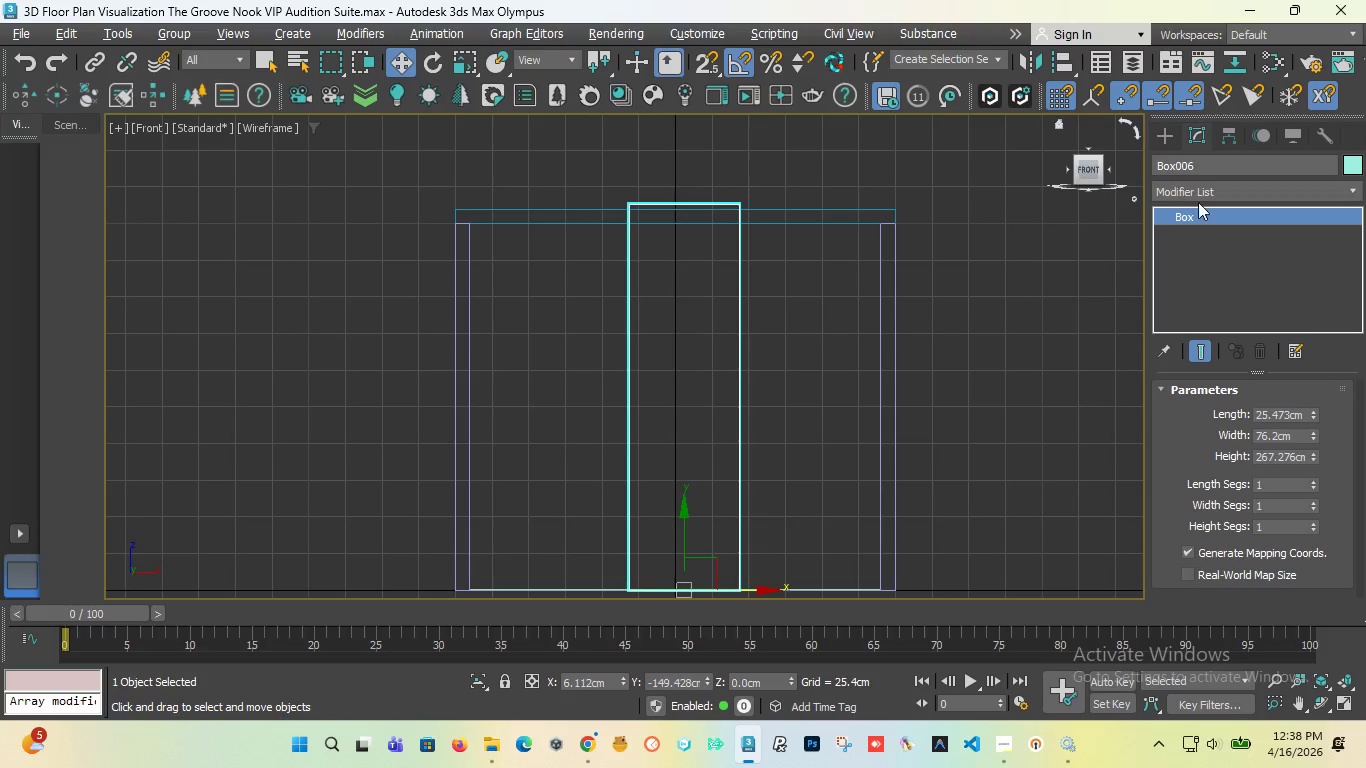 
left_click([1167, 130])
 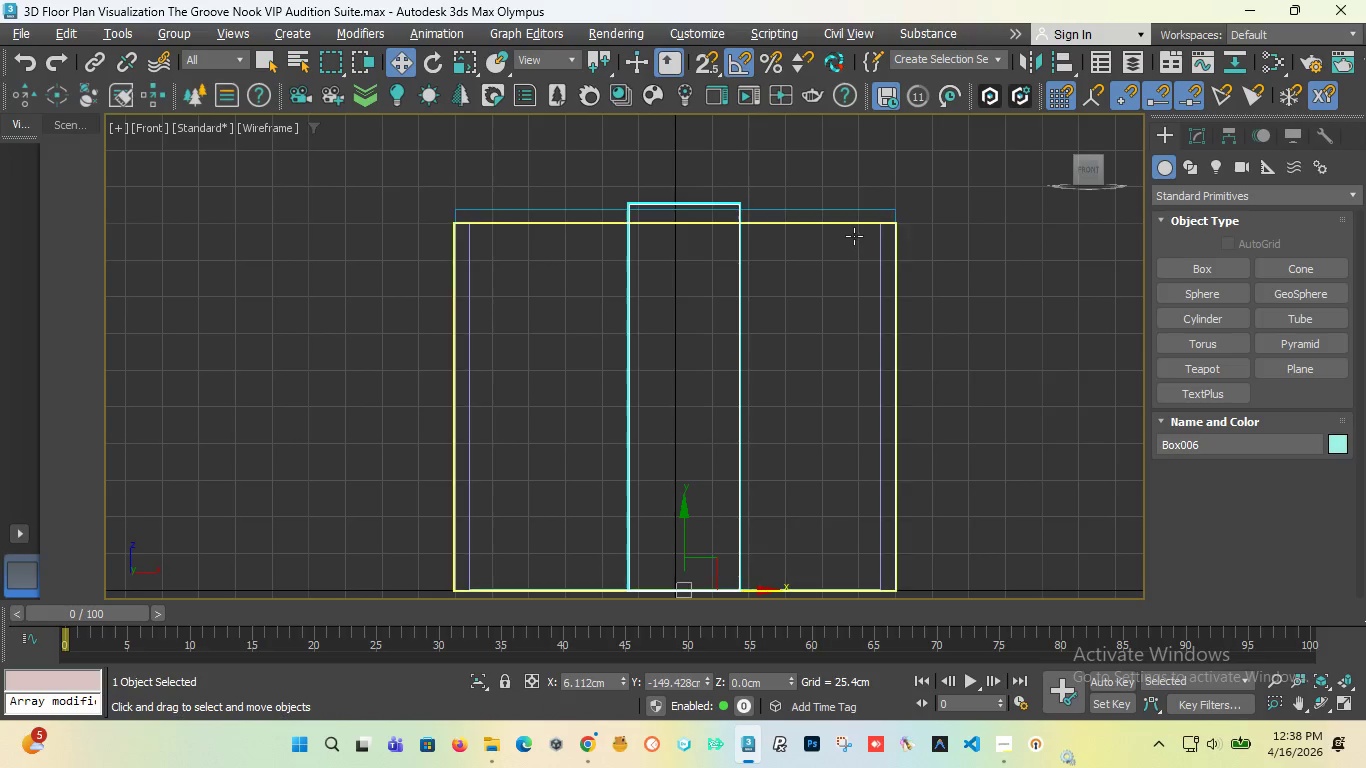 
left_click([856, 233])
 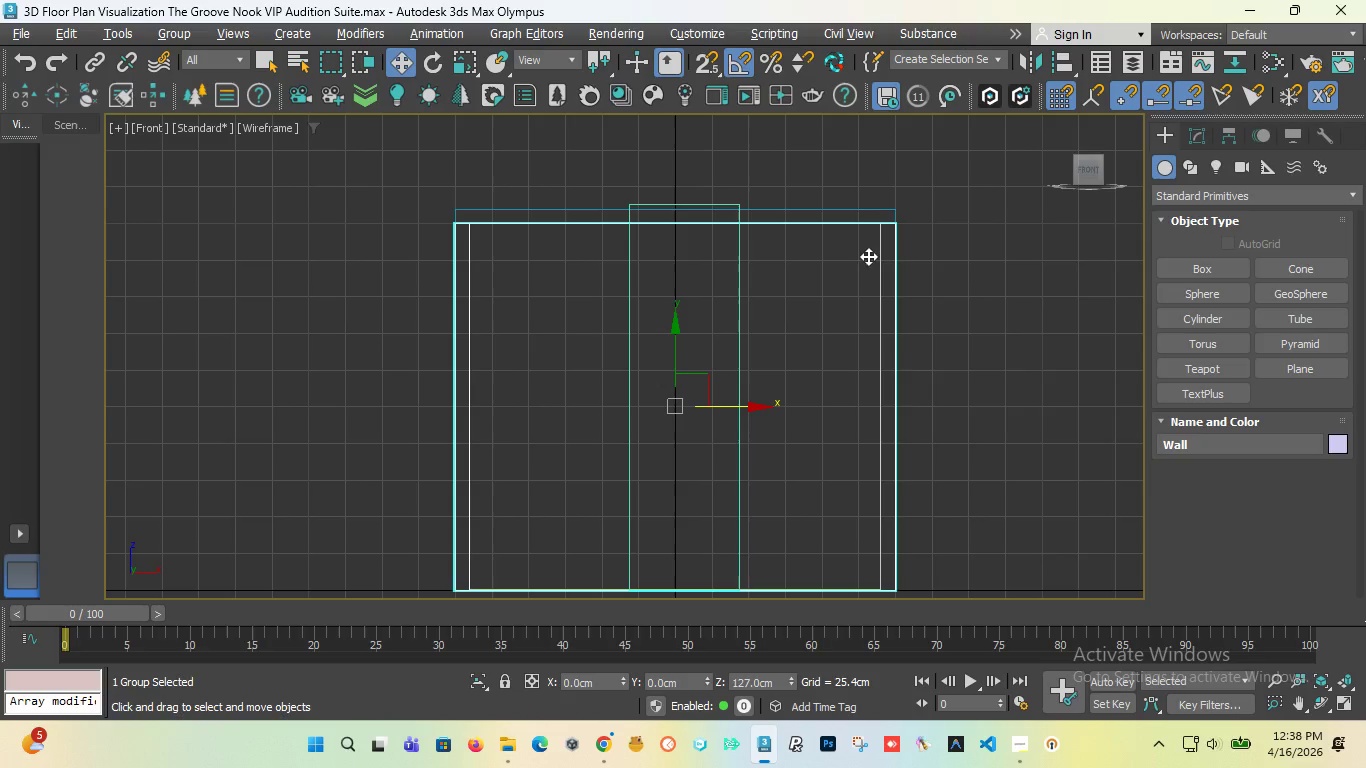 
left_click([1195, 203])
 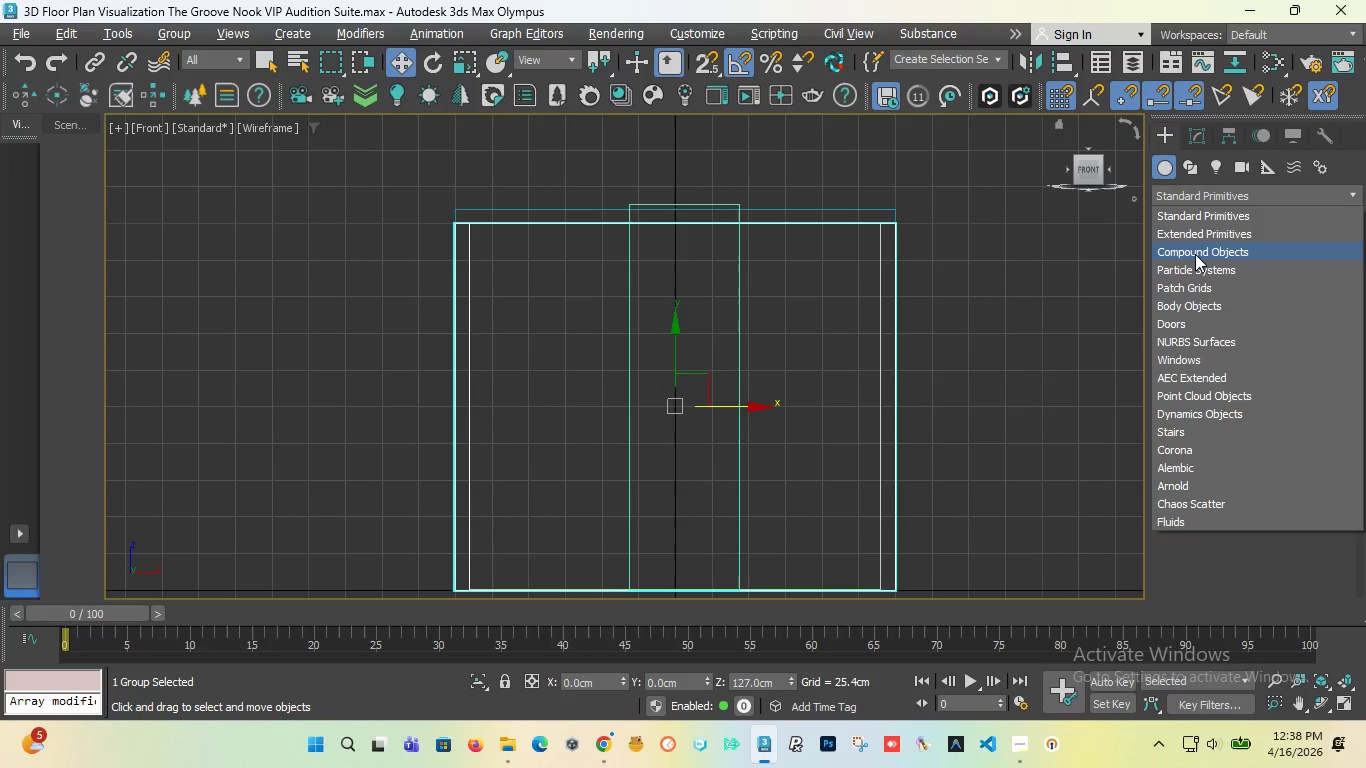 
left_click([1195, 254])
 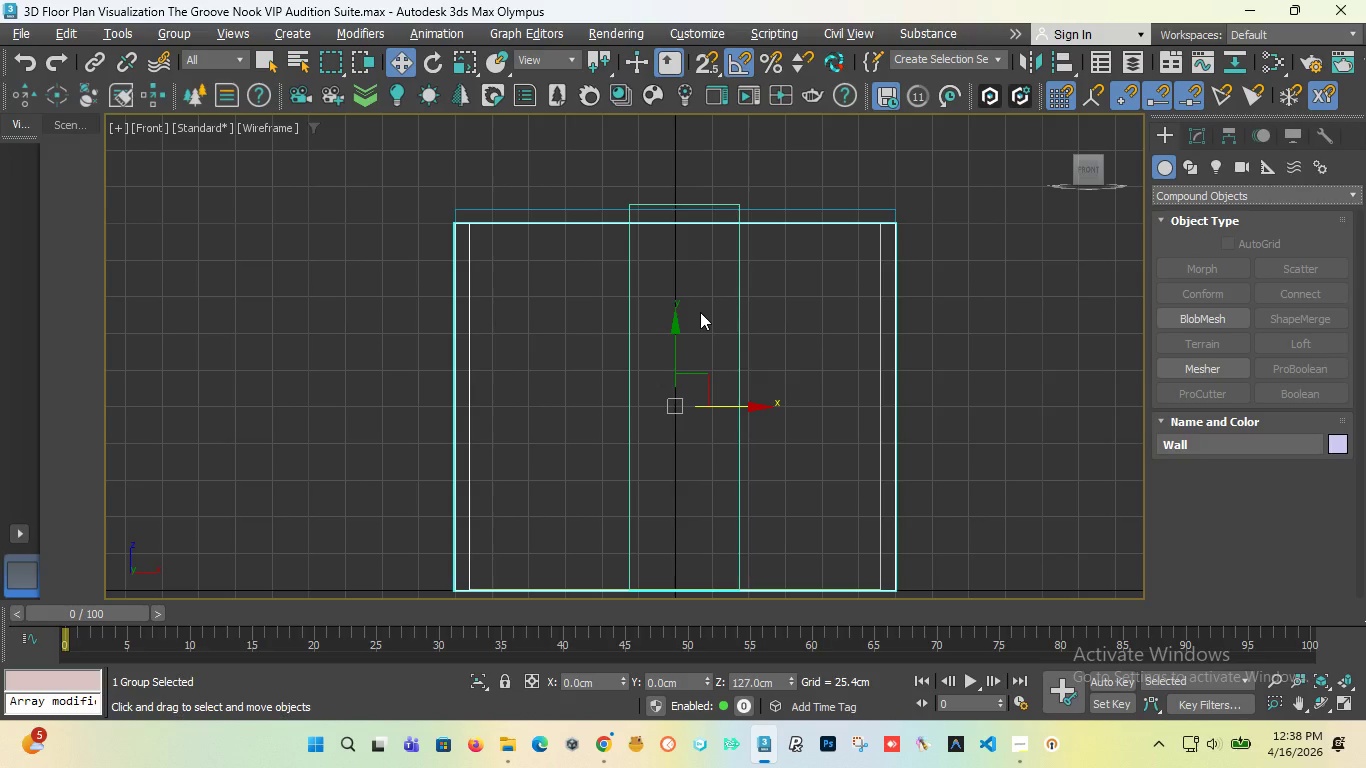 
key(T)
 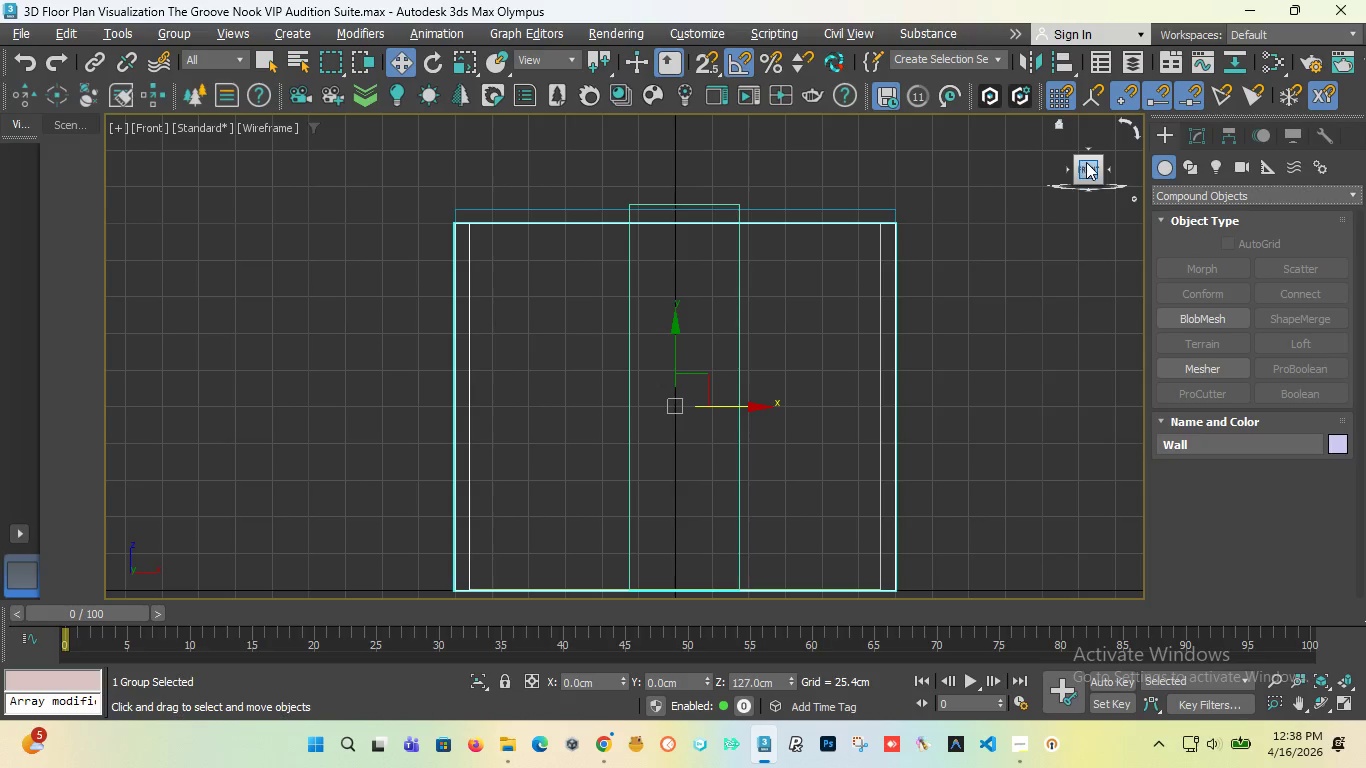 
left_click([1086, 162])
 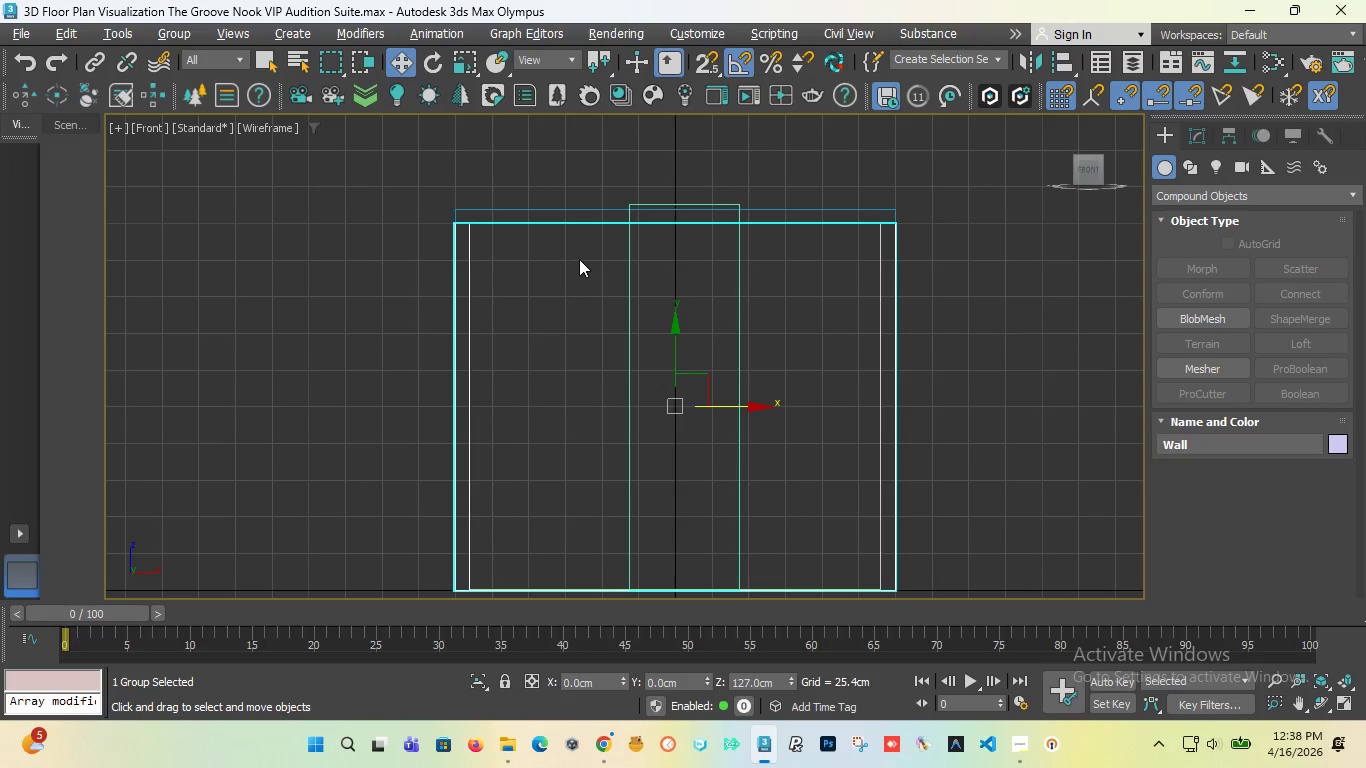 
key(T)
 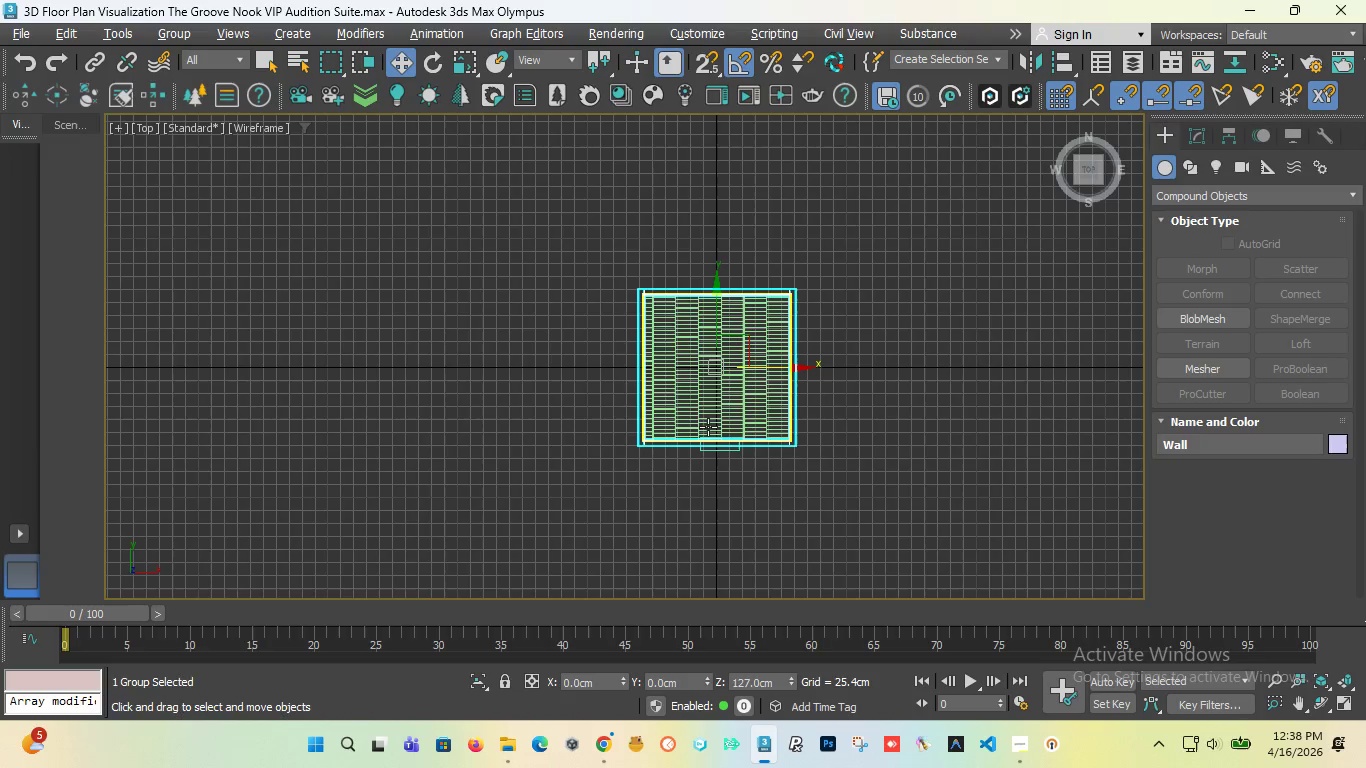 
scroll: coordinate [714, 453], scroll_direction: up, amount: 5.0
 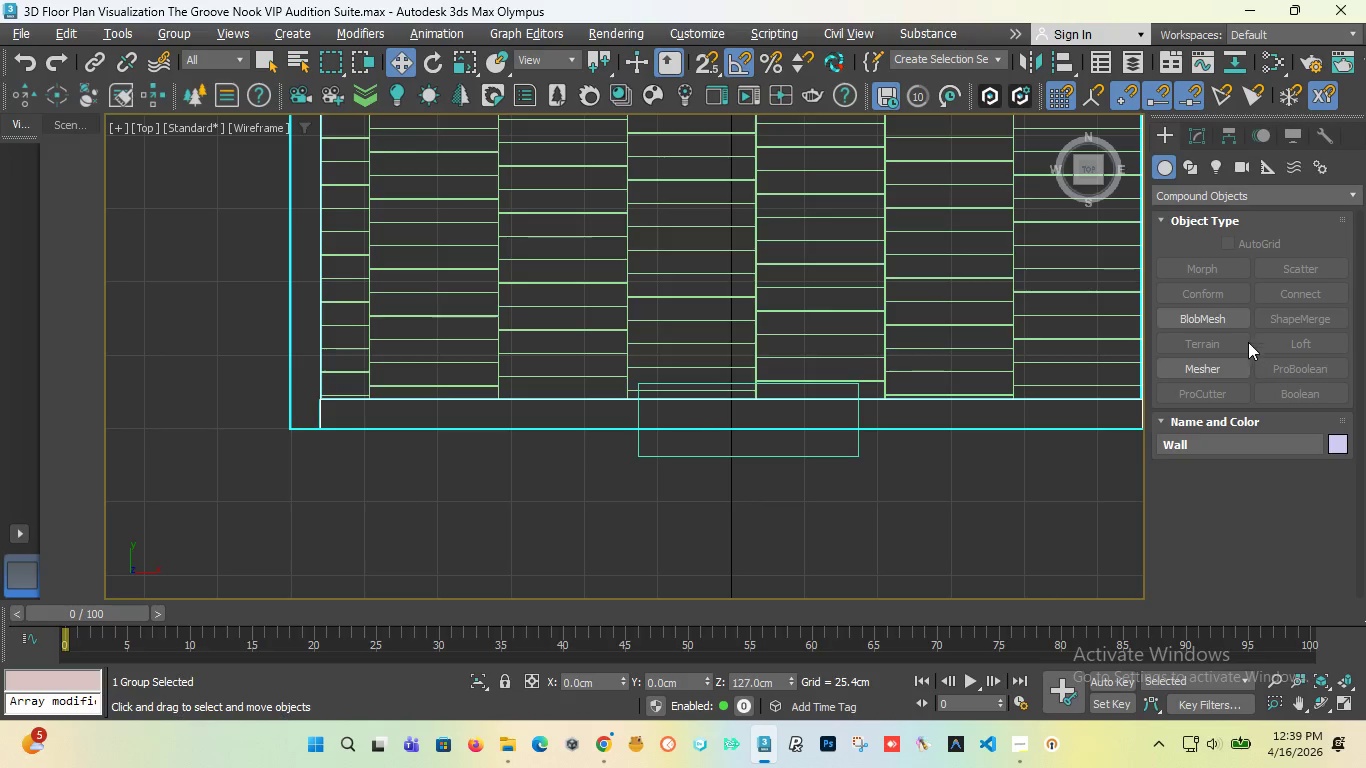 
left_click([1013, 484])
 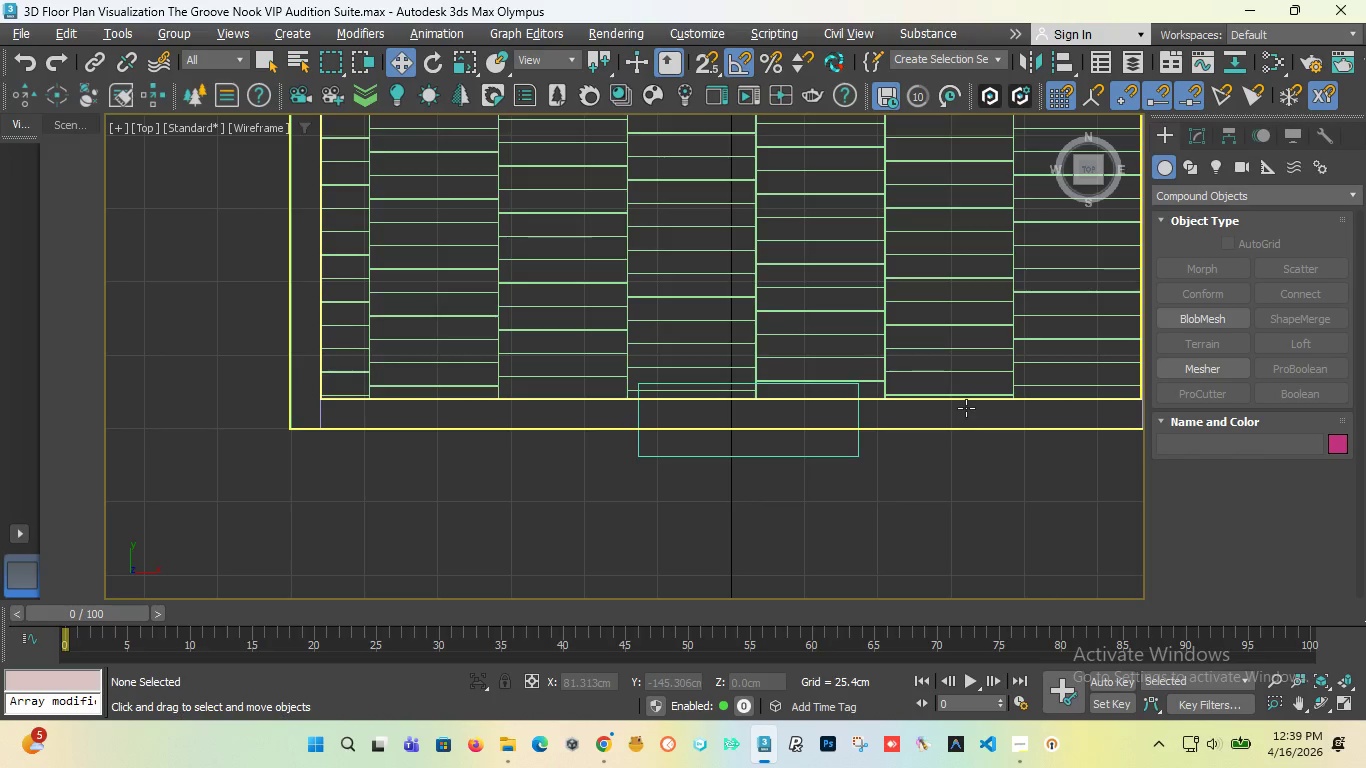 
left_click([966, 408])
 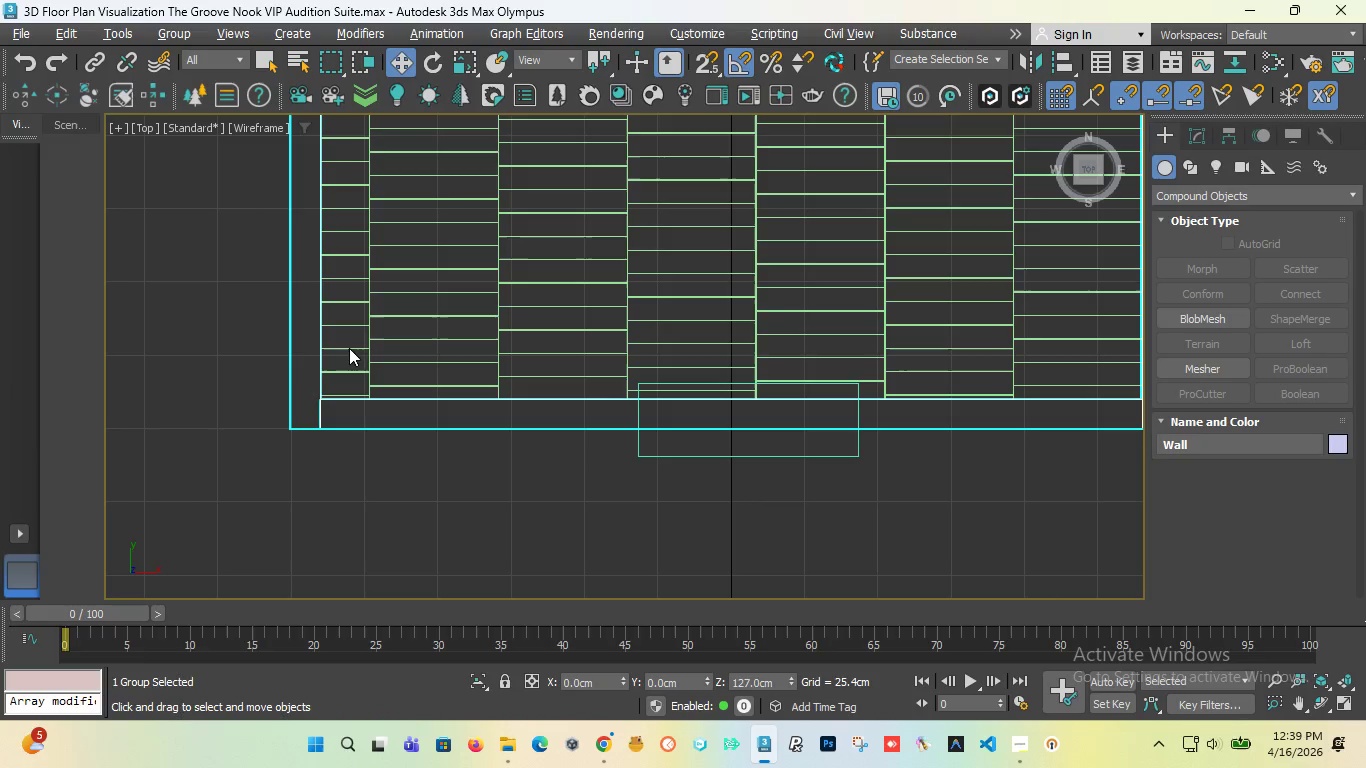 
wait(5.12)
 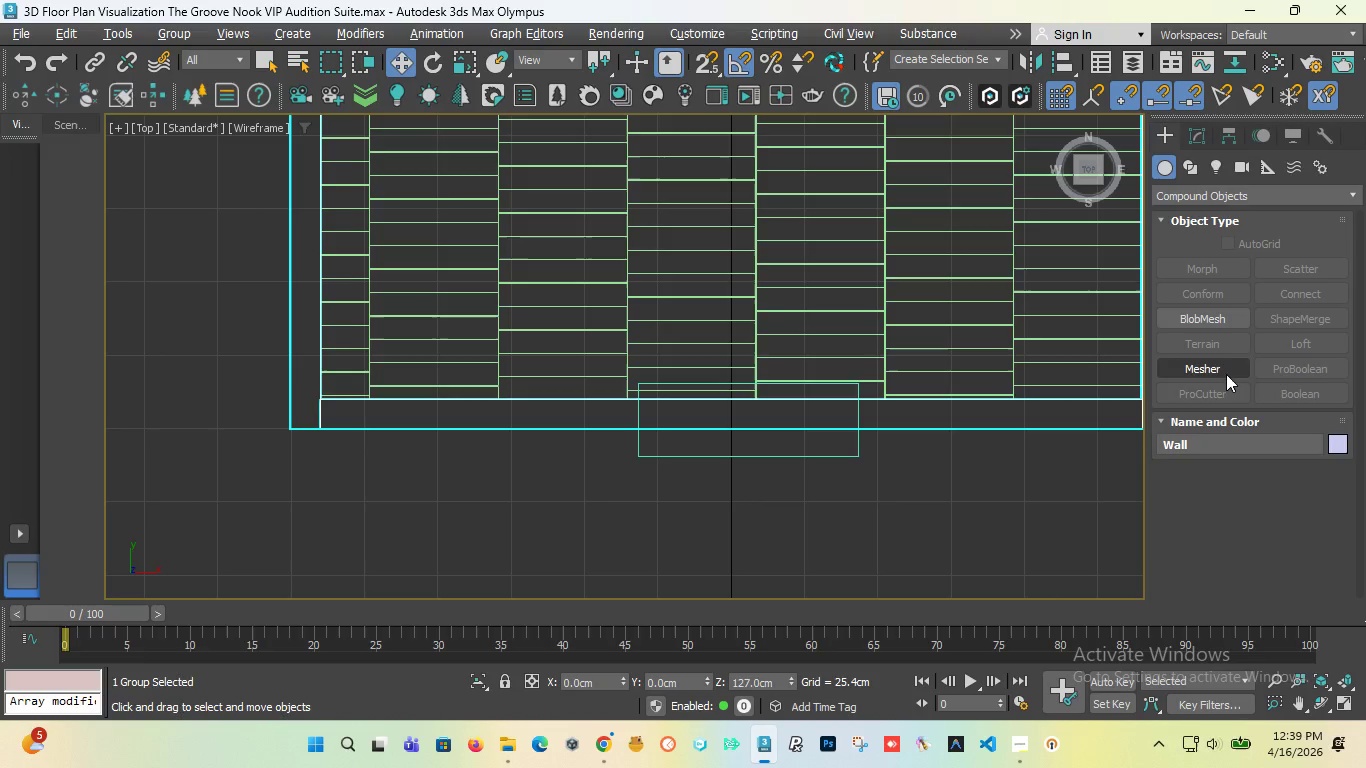 
left_click([165, 30])
 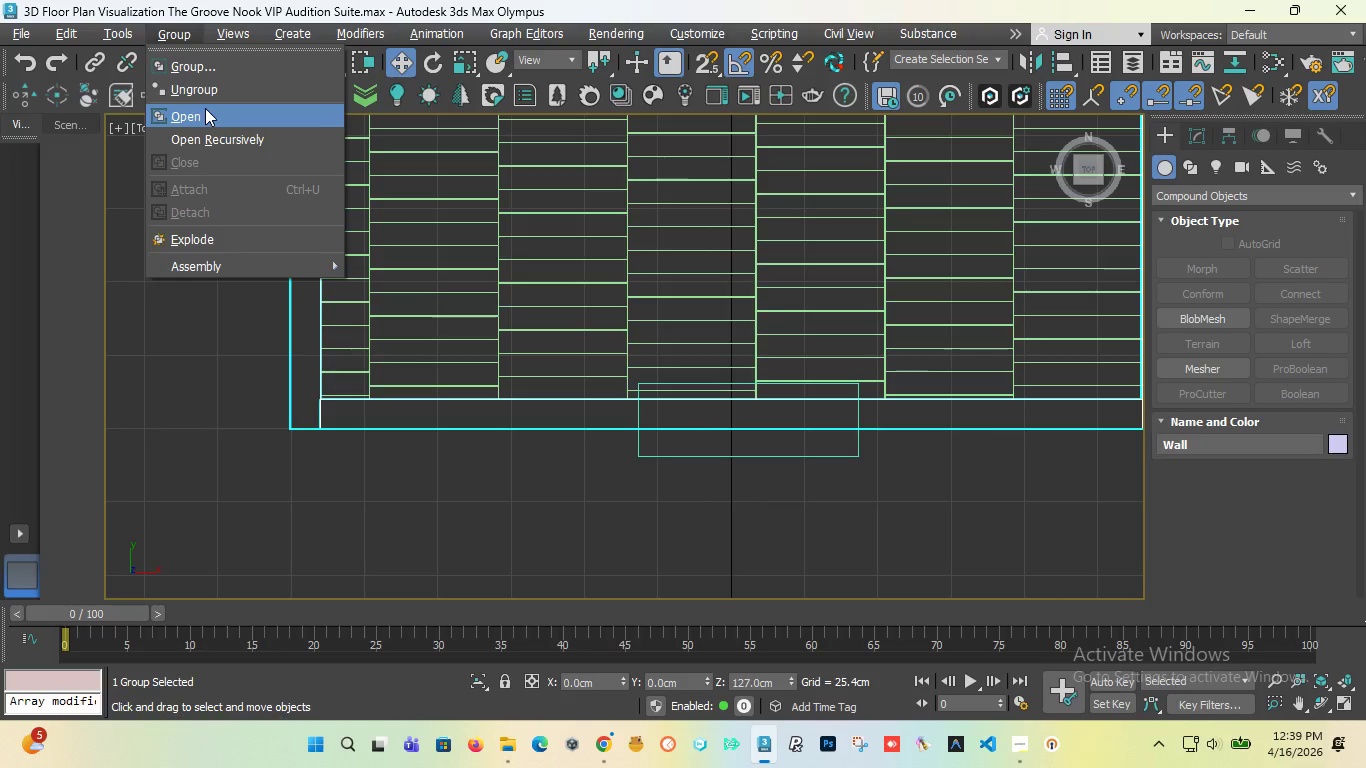 
left_click([205, 115])
 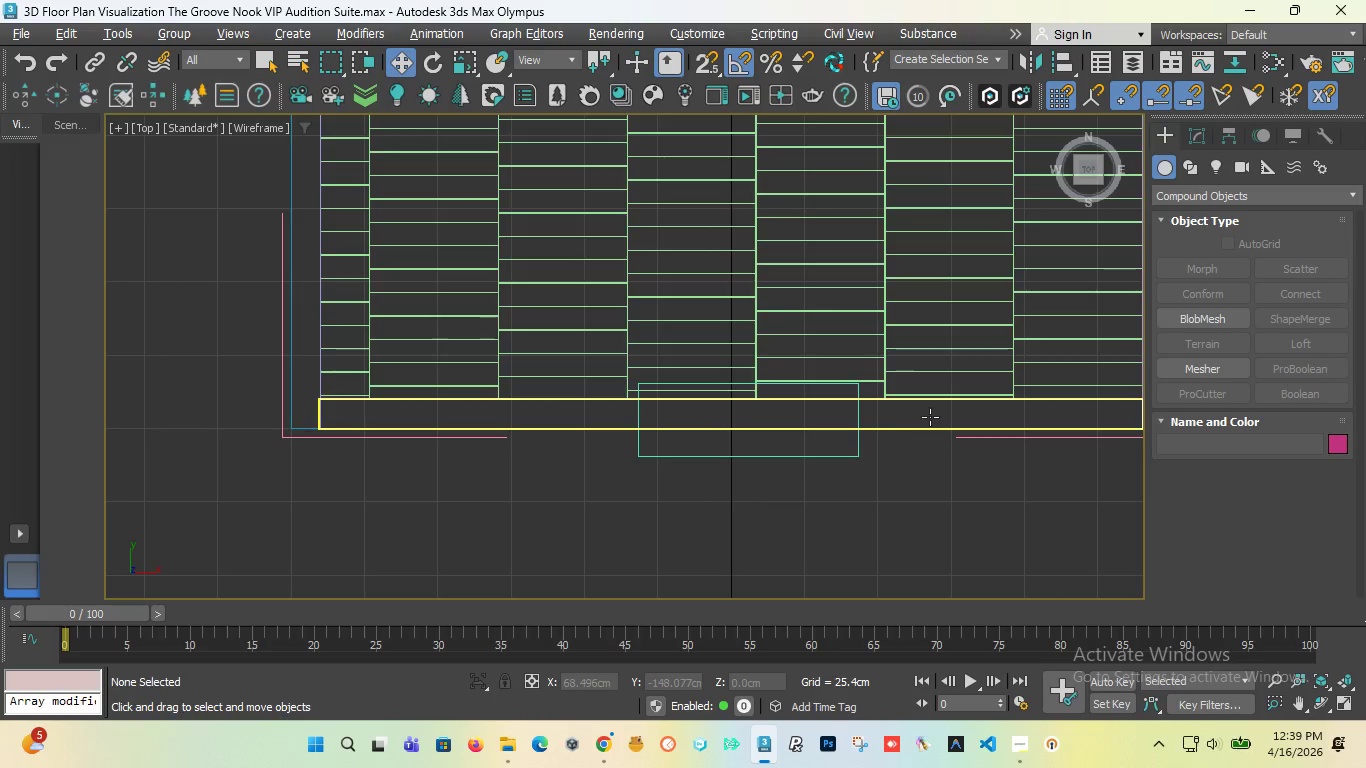 
left_click([929, 418])
 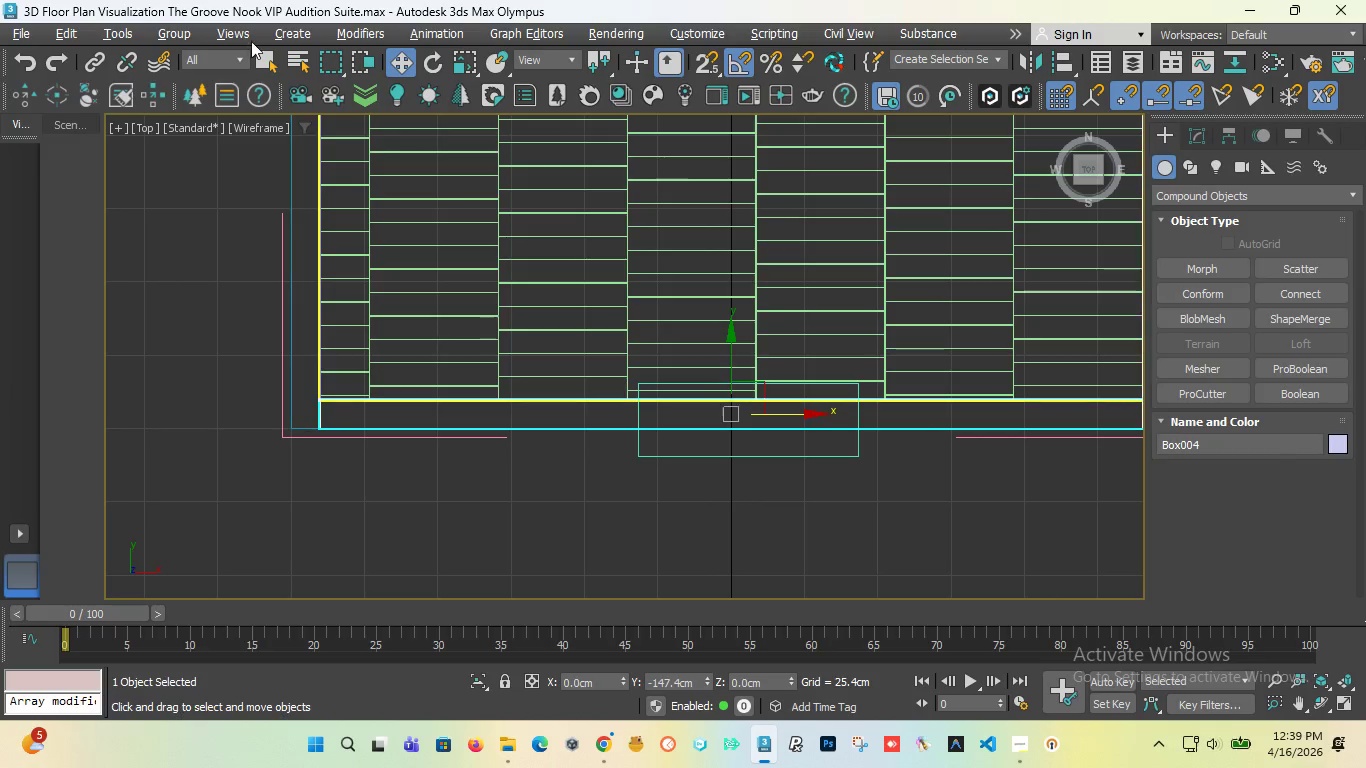 
left_click([176, 35])
 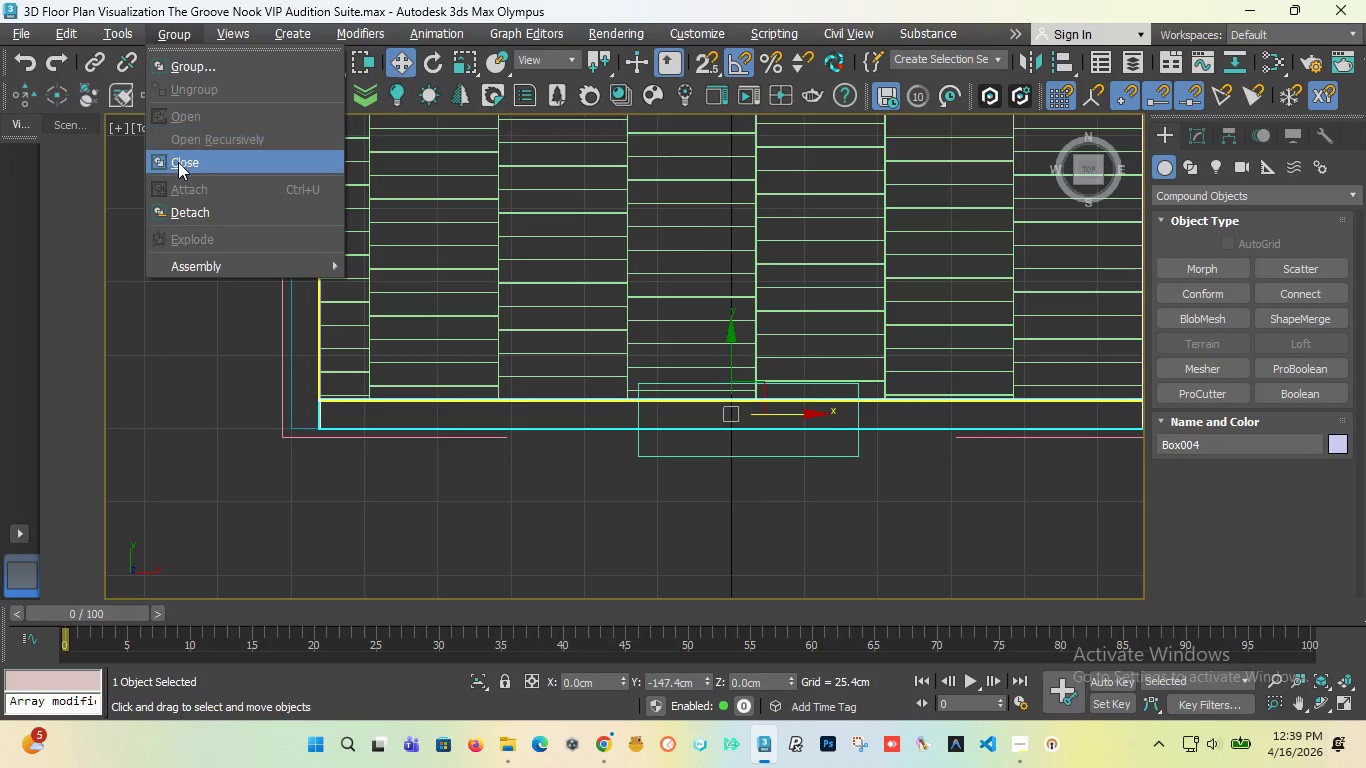 
left_click([178, 162])
 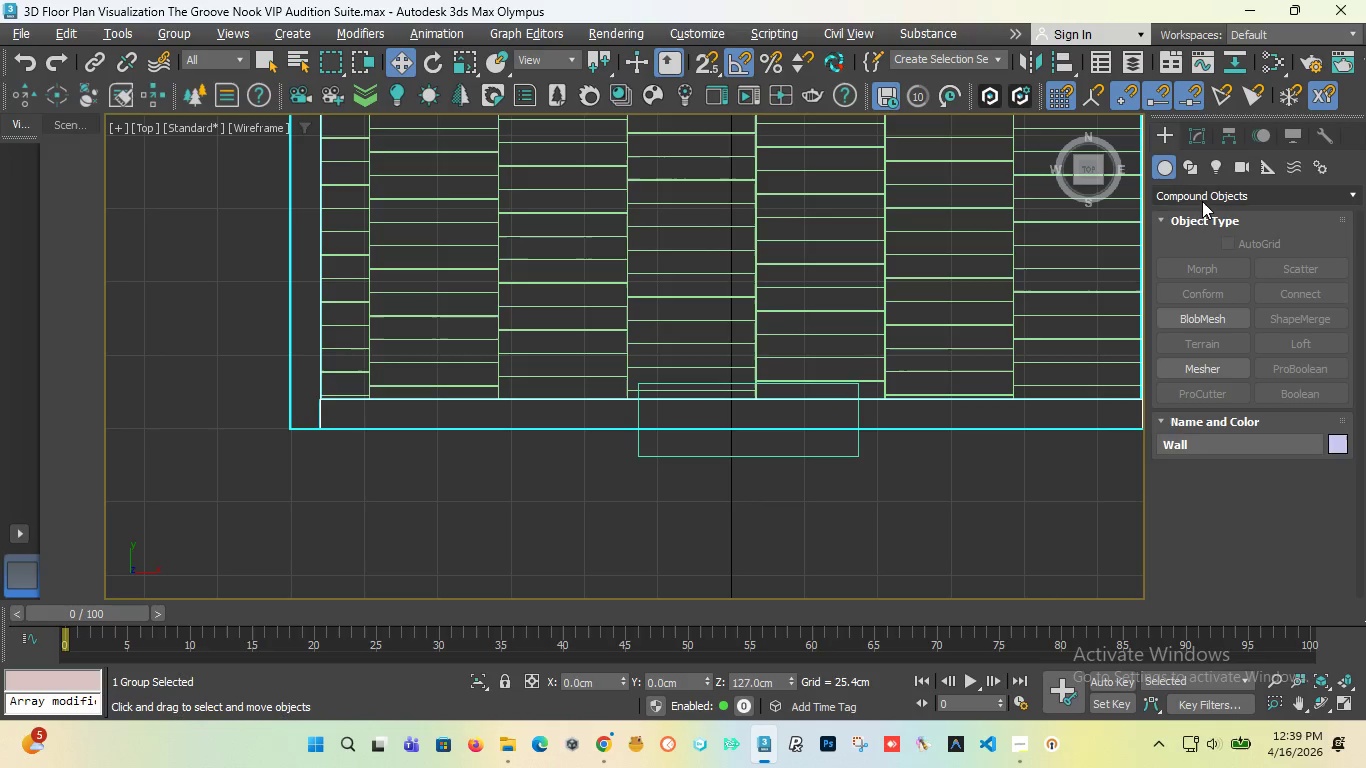 
left_click([1202, 201])
 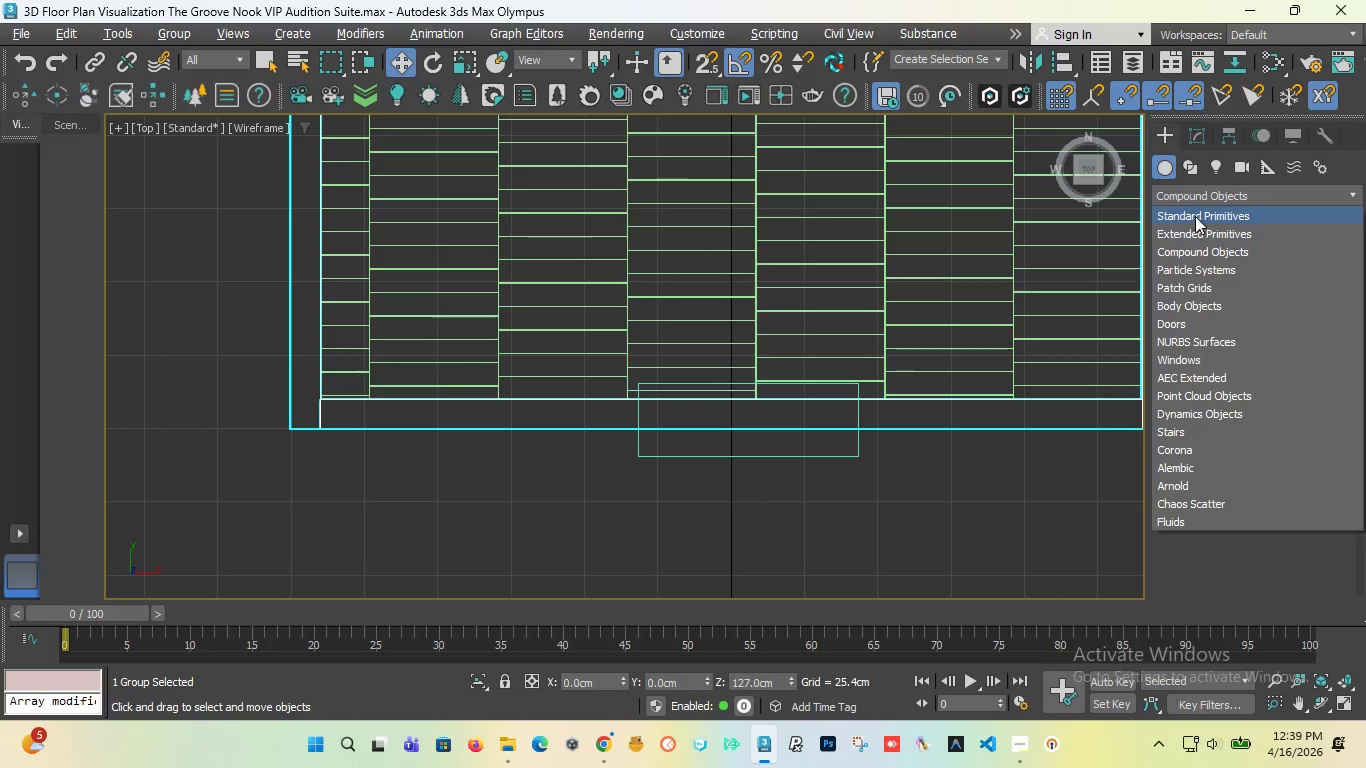 
left_click([1195, 216])
 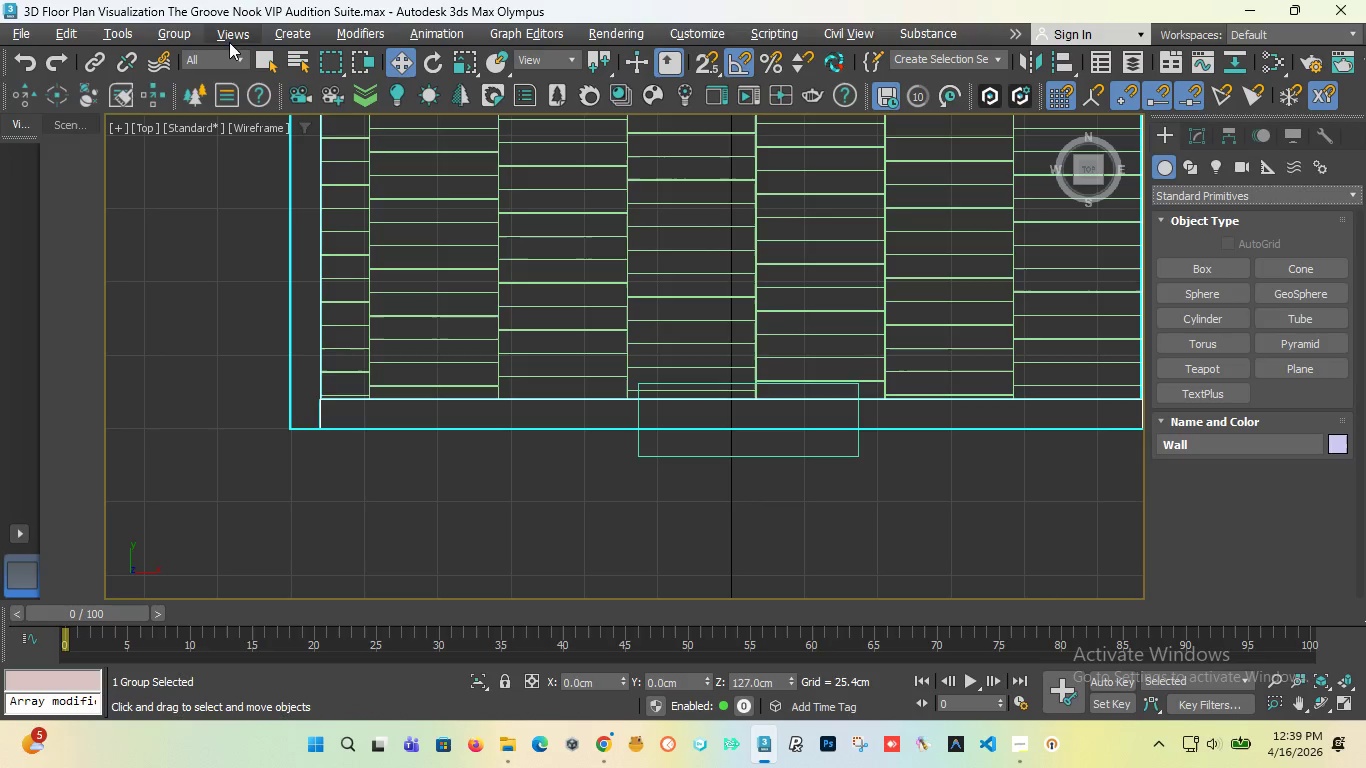 
left_click([167, 29])
 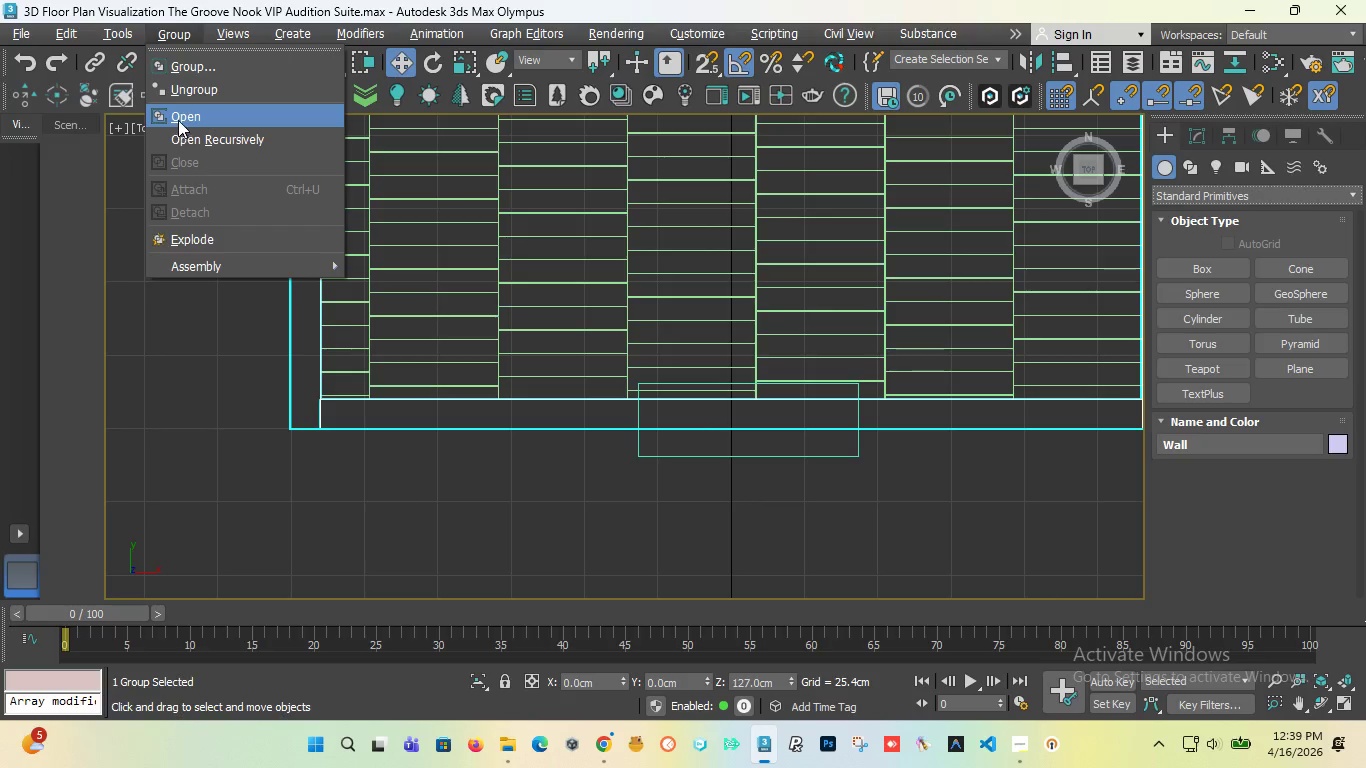 
left_click([178, 120])
 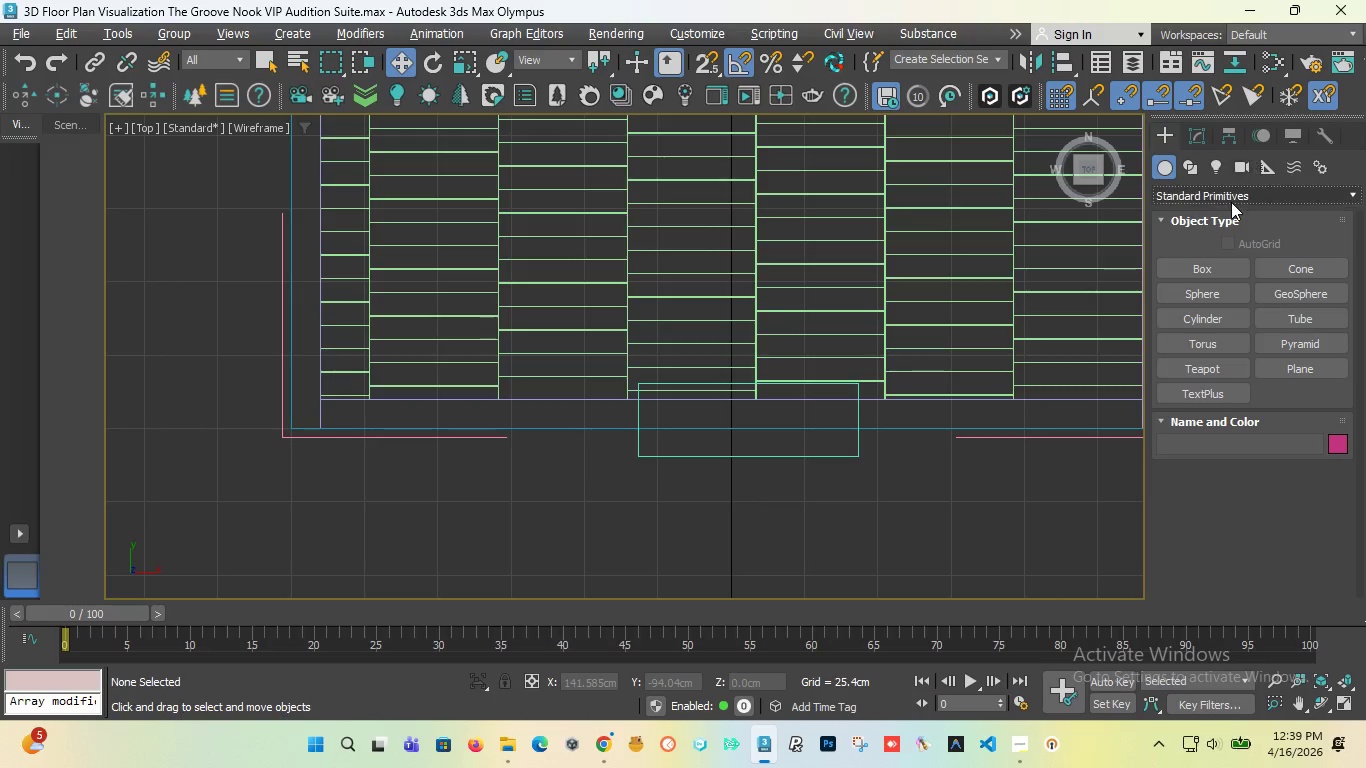 
left_click([1231, 202])
 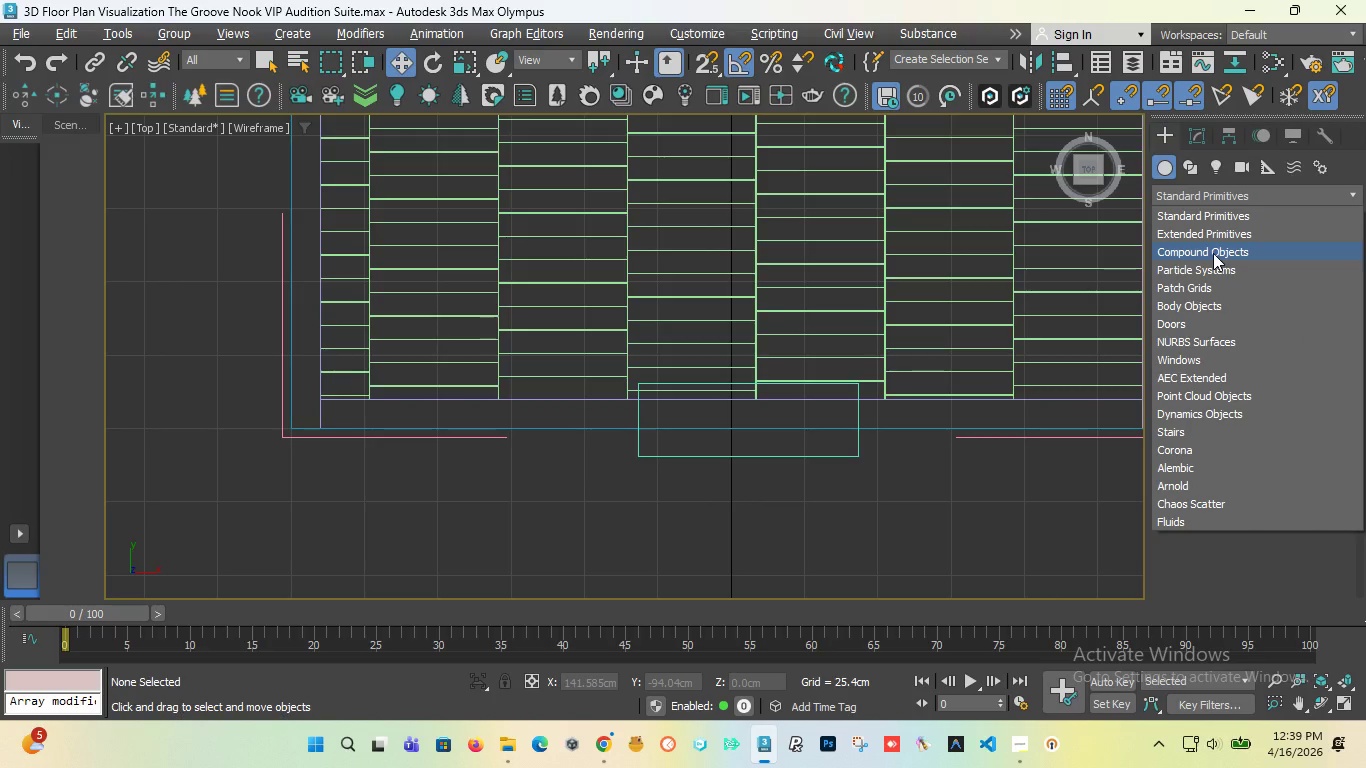 
left_click([1213, 253])
 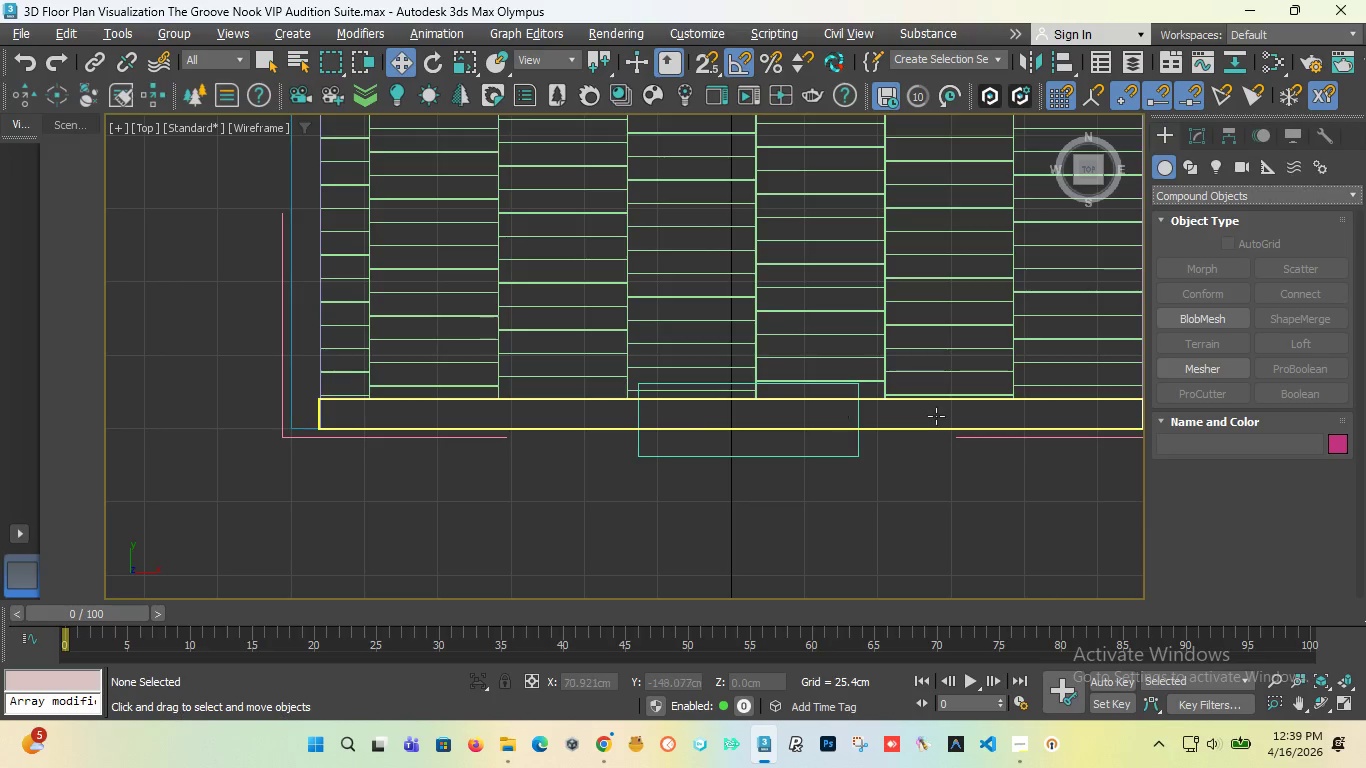 
left_click([936, 416])
 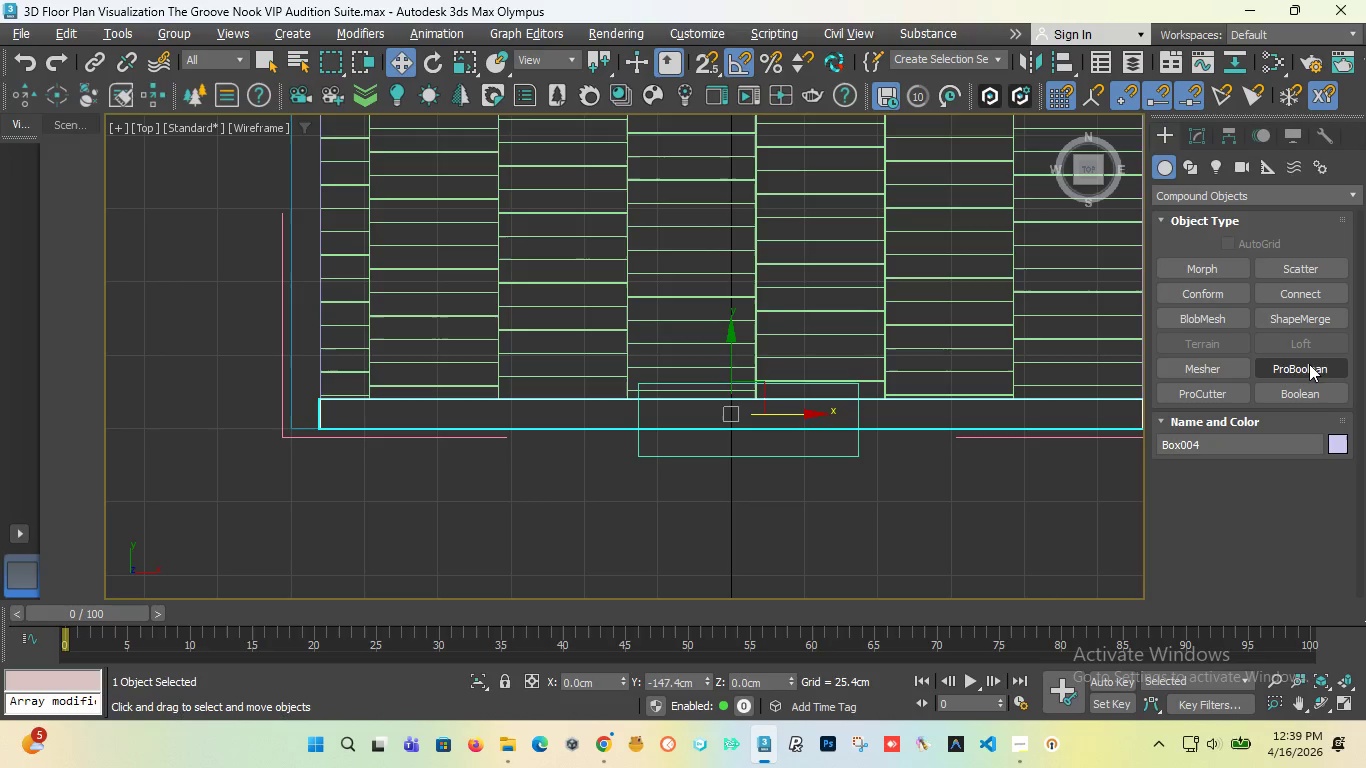 
left_click([1309, 364])
 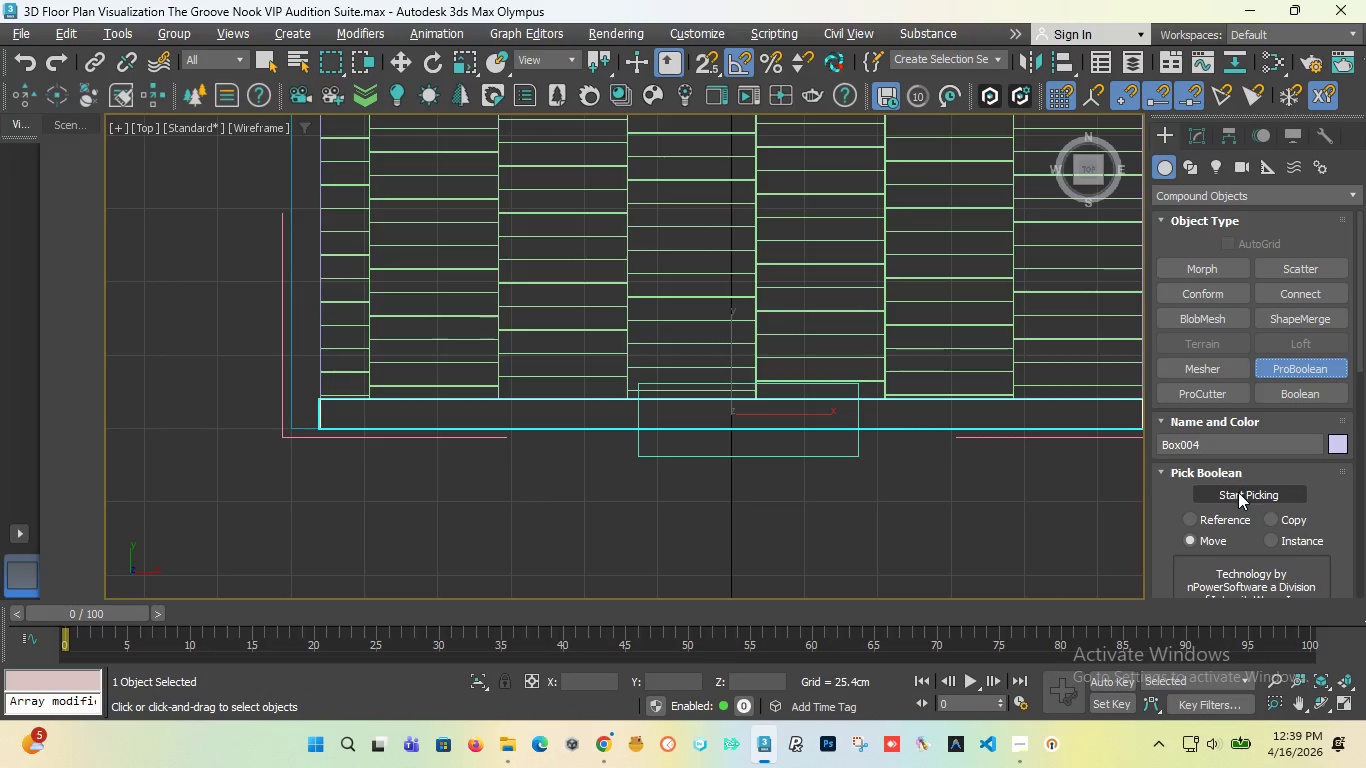 
left_click([1238, 493])
 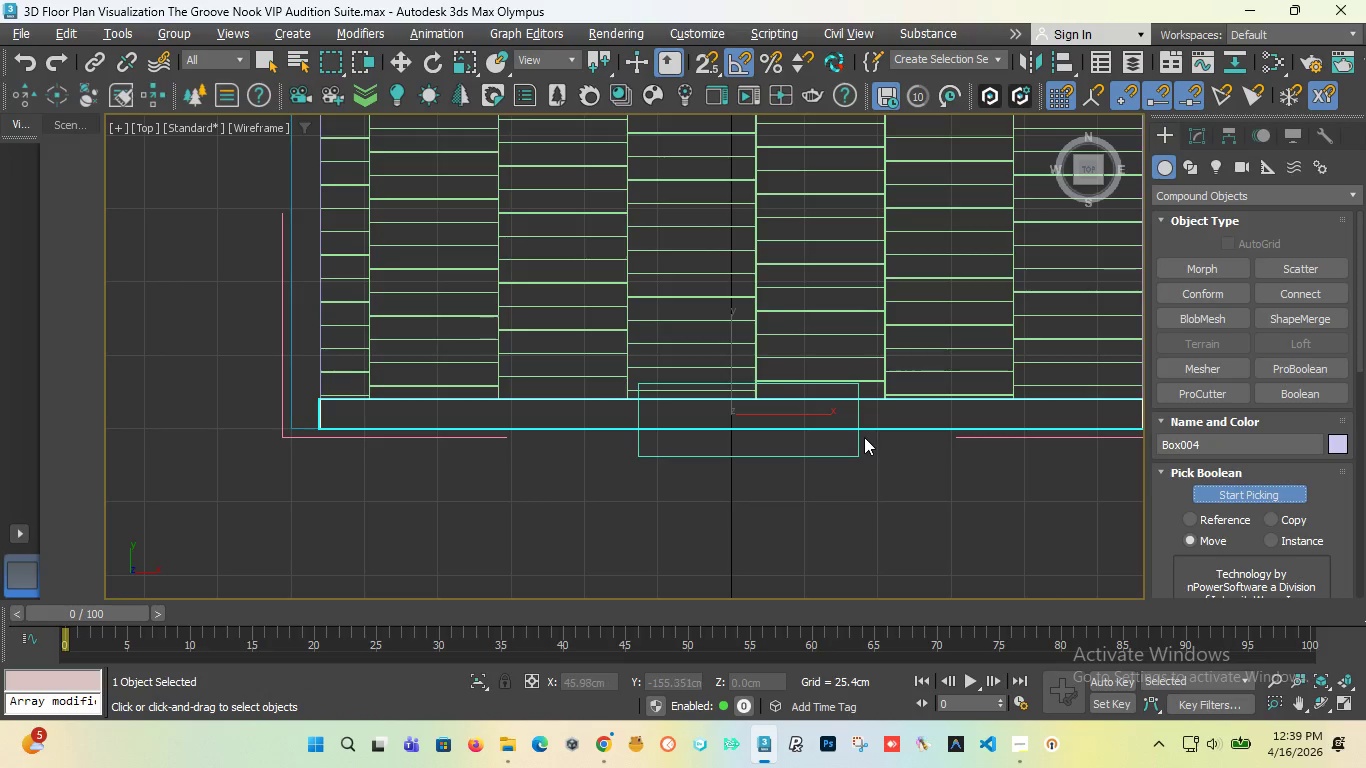 
left_click([861, 437])
 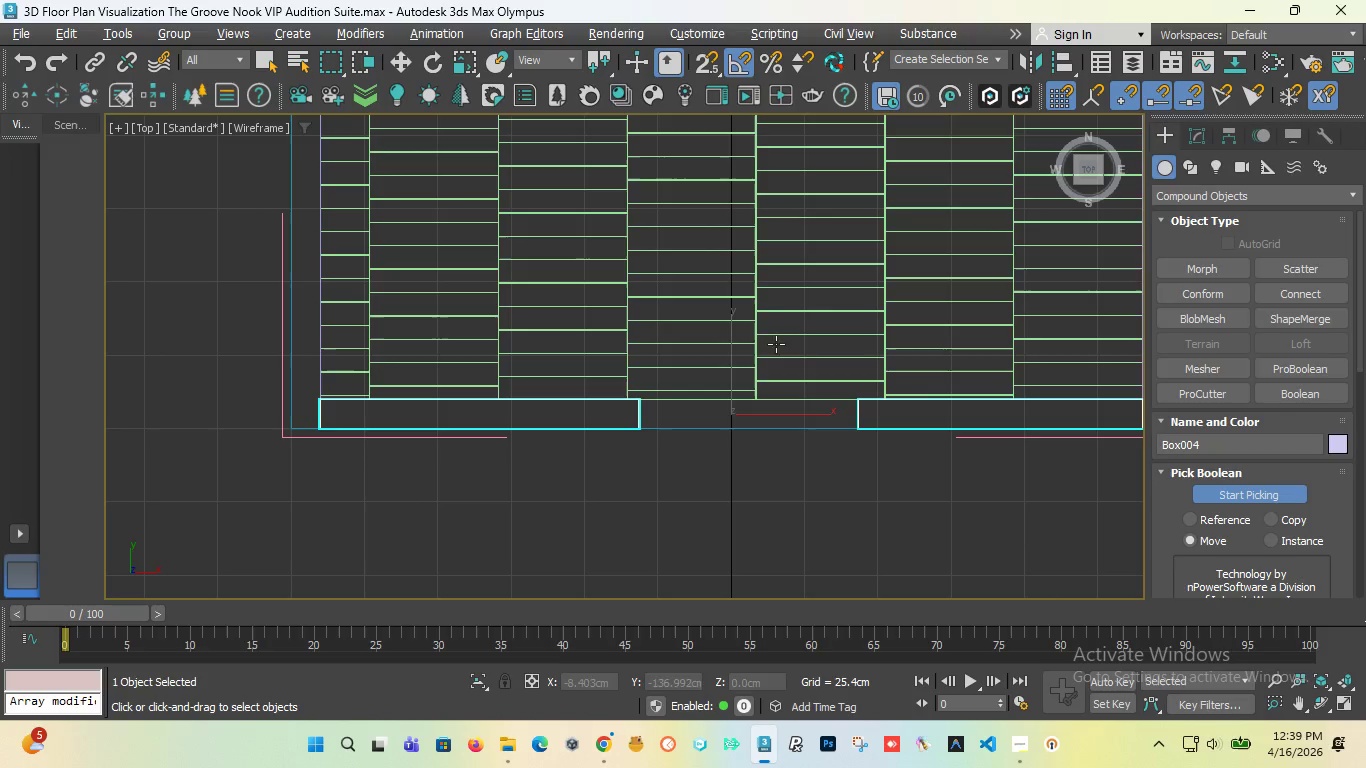 
left_click([174, 38])
 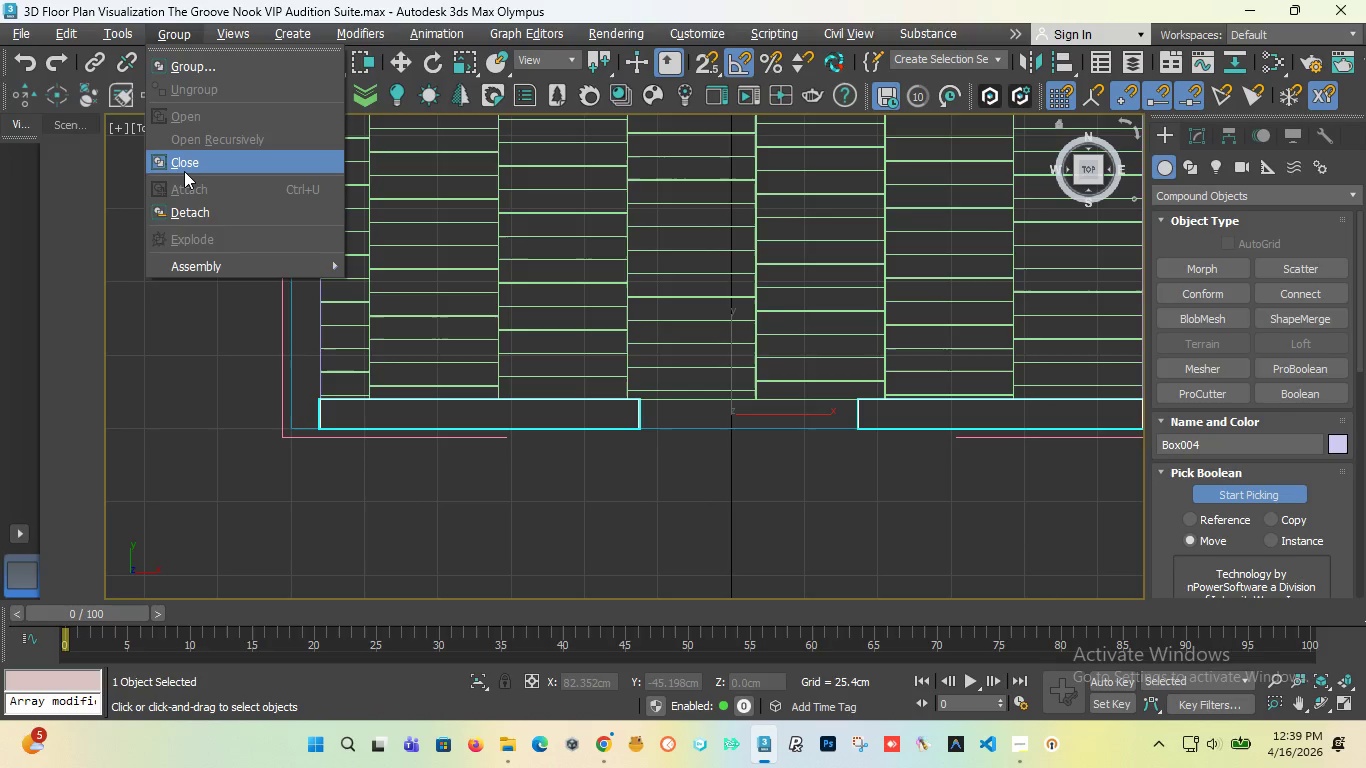 
left_click([184, 171])
 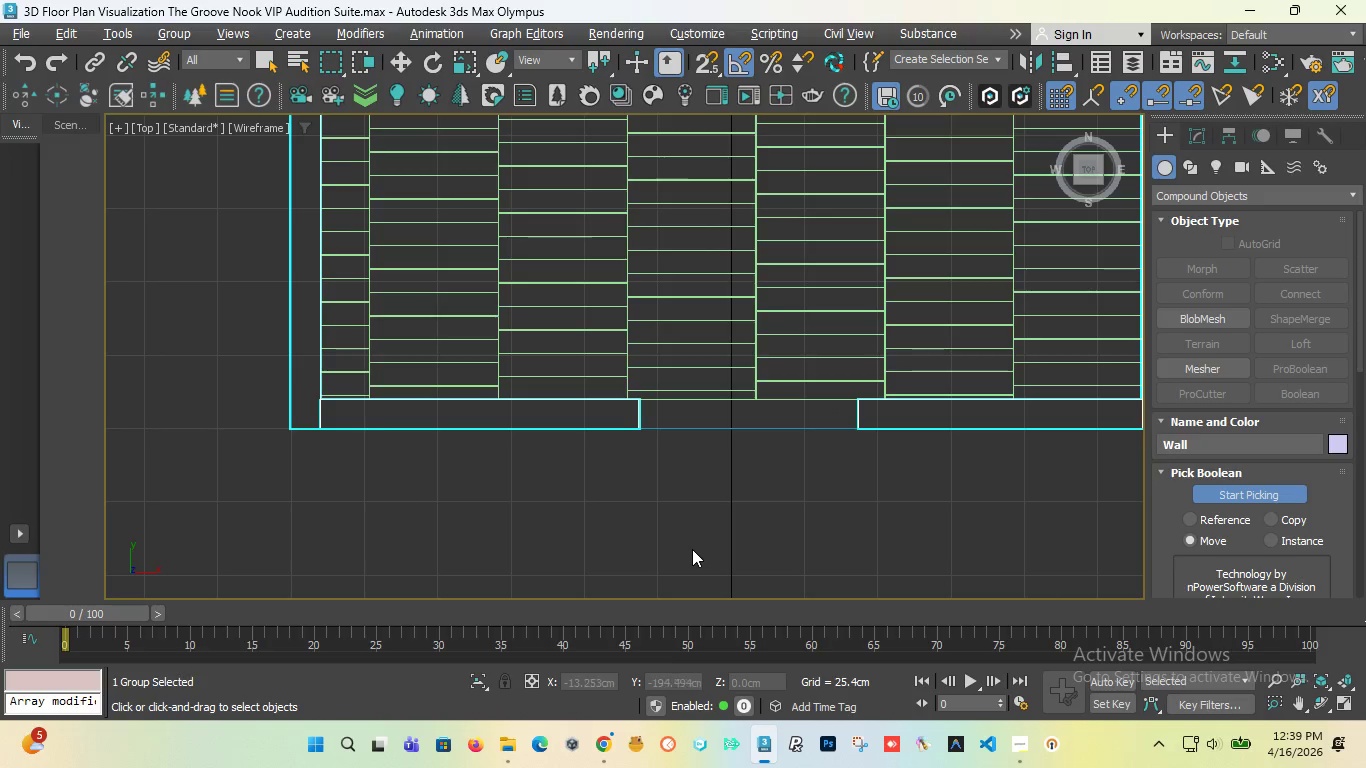 
left_click([692, 549])
 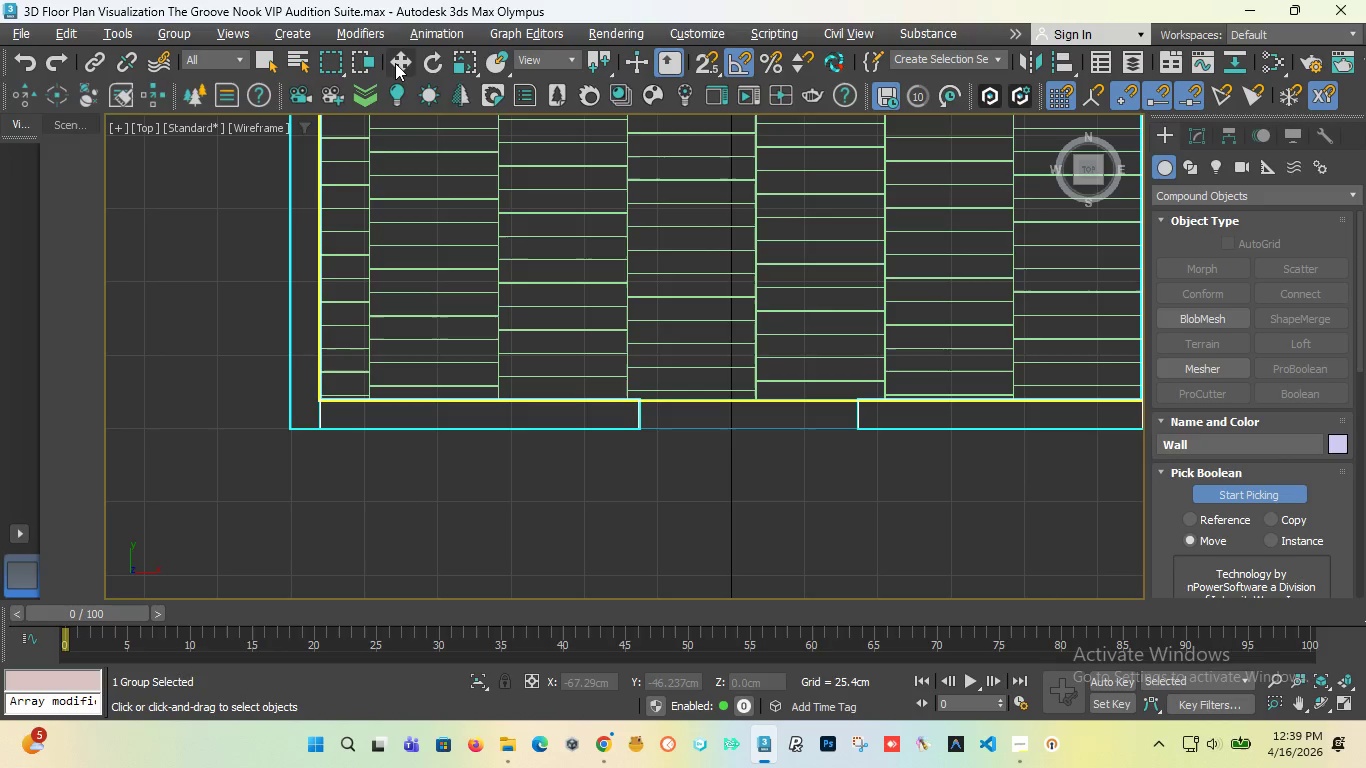 
left_click([394, 63])
 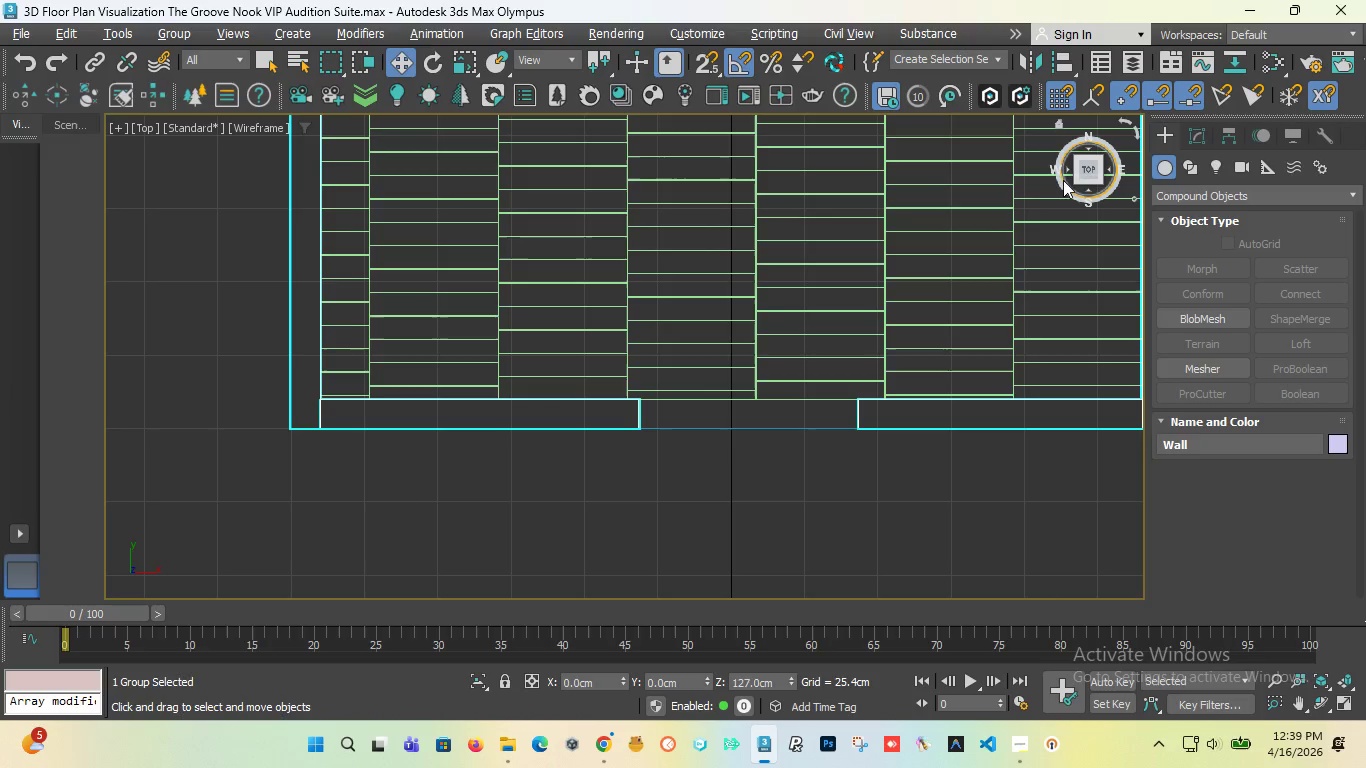 
left_click_drag(start_coordinate=[1084, 174], to_coordinate=[1075, 141])
 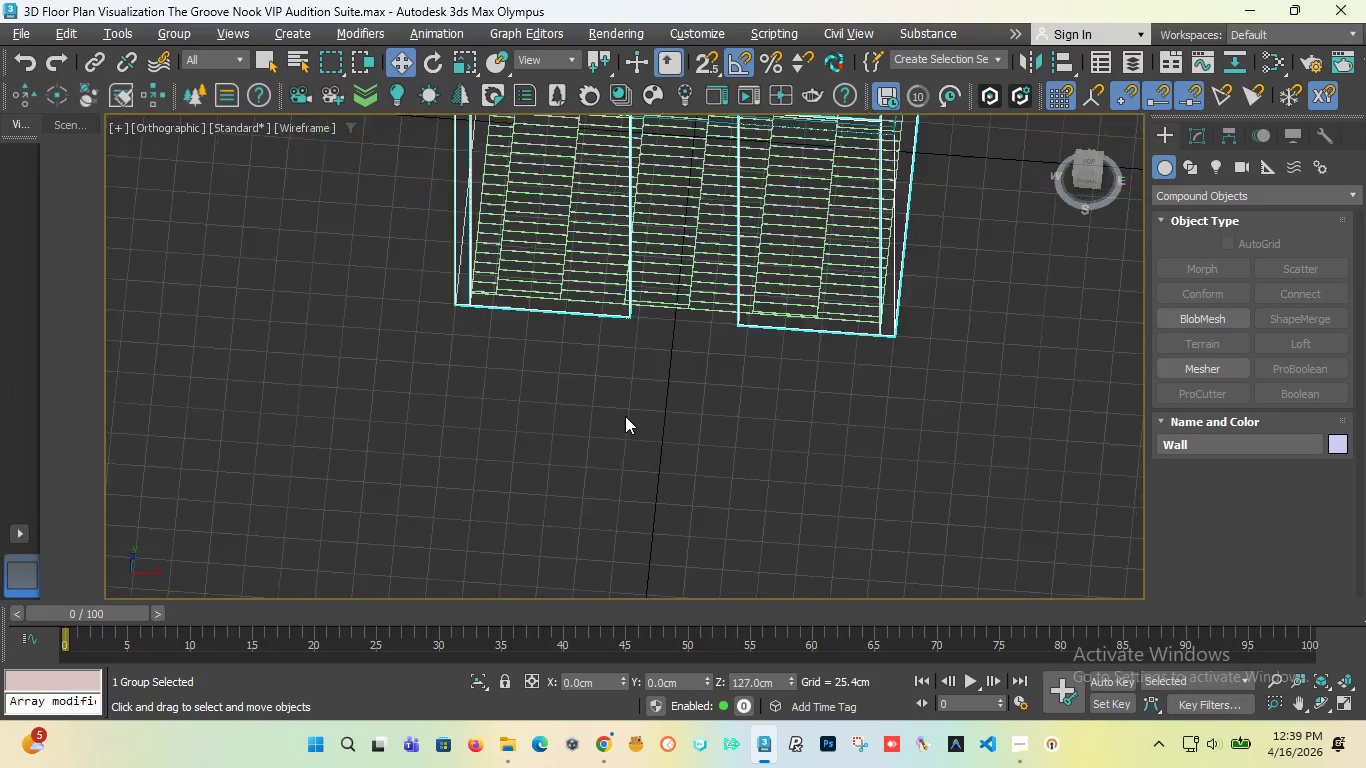 
scroll: coordinate [625, 416], scroll_direction: down, amount: 3.0
 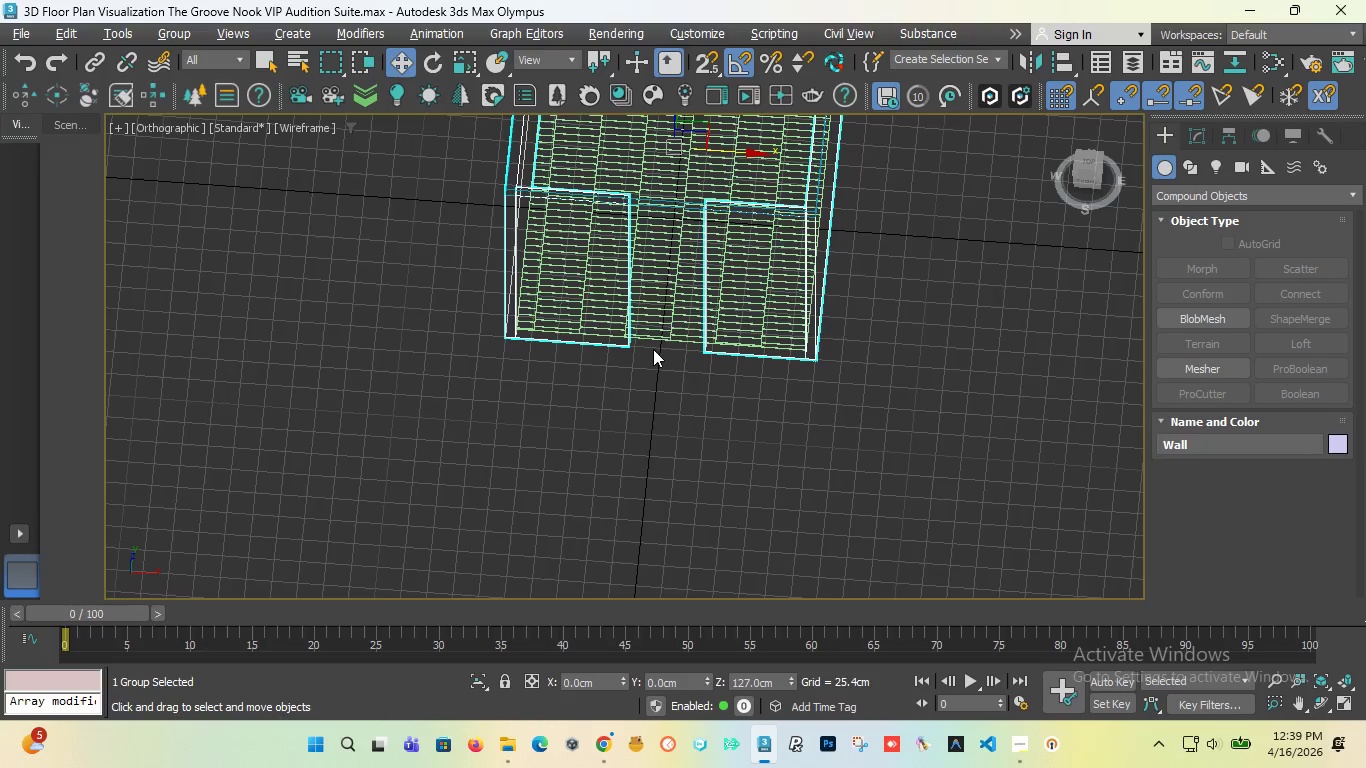 
scroll: coordinate [657, 304], scroll_direction: none, amount: 0.0
 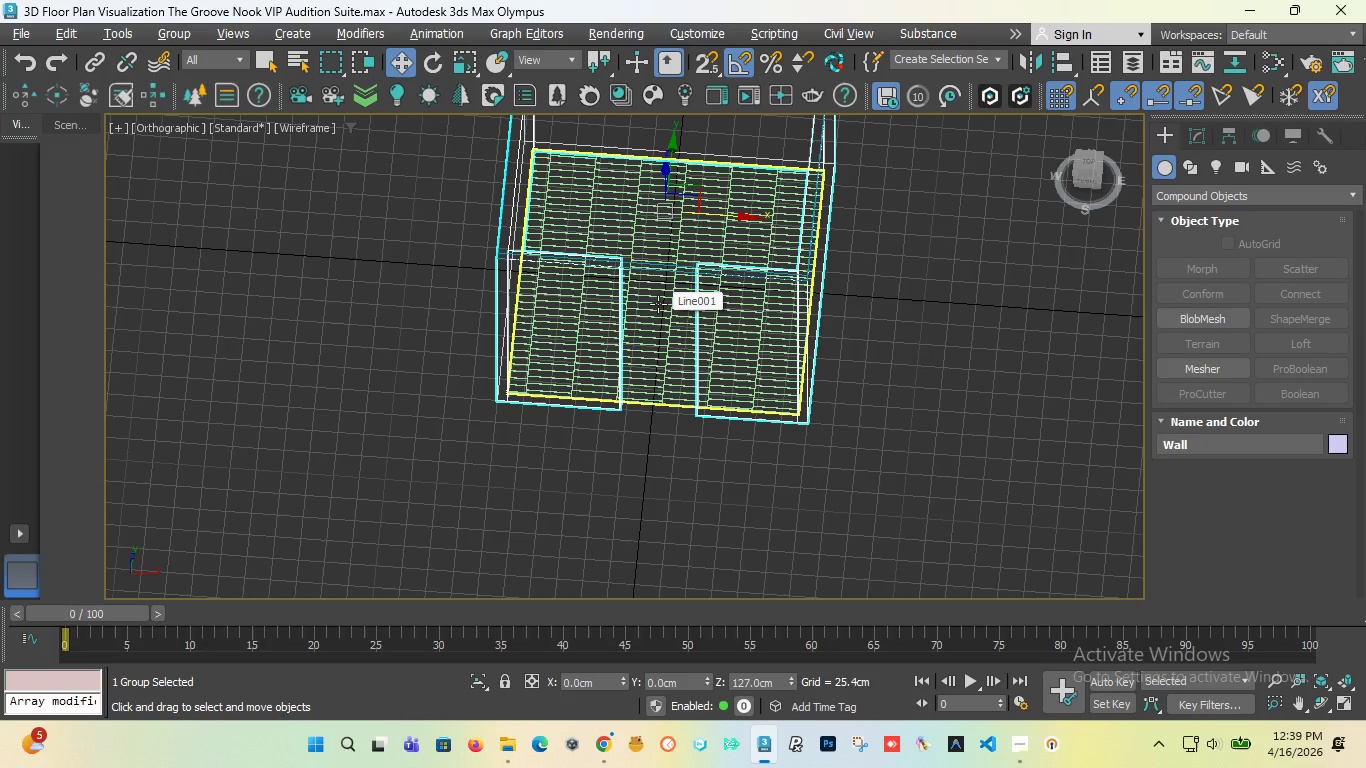 
key(T)
 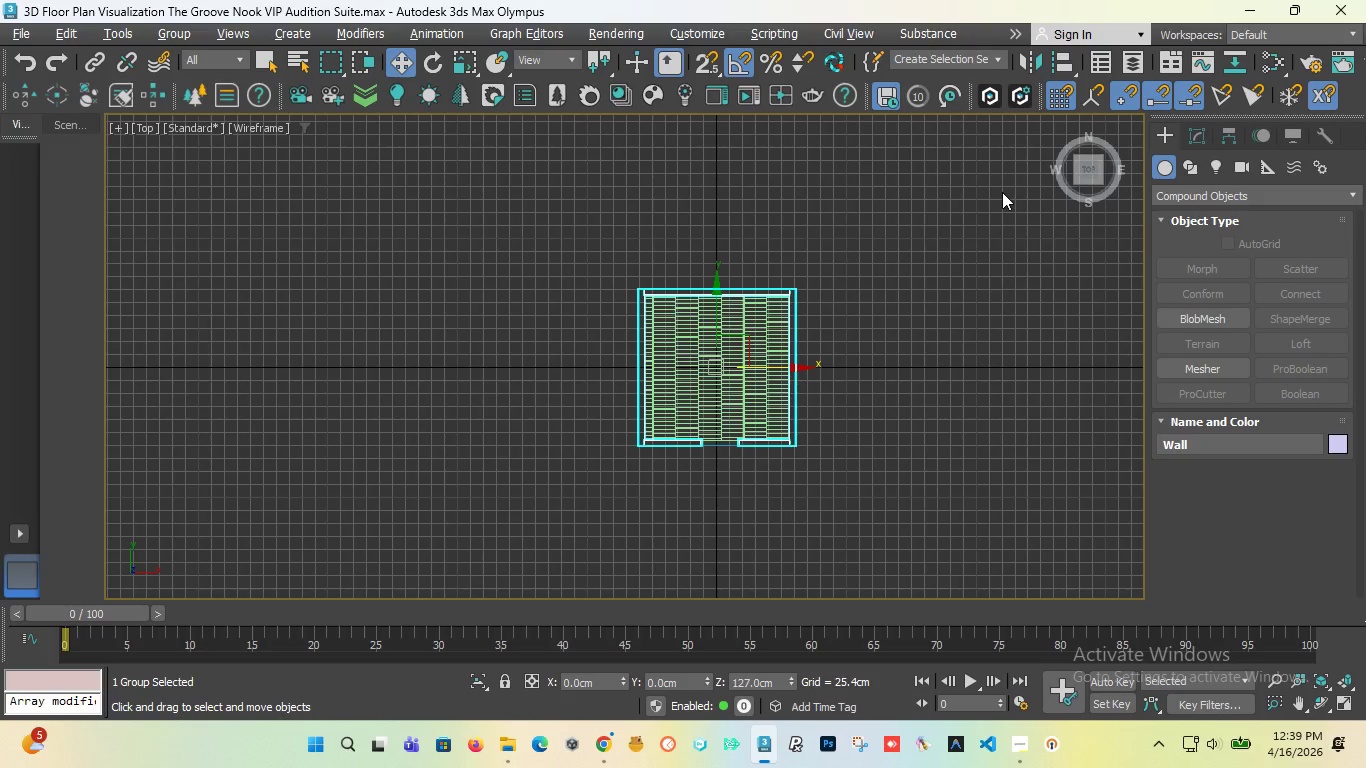 
key(F3)
 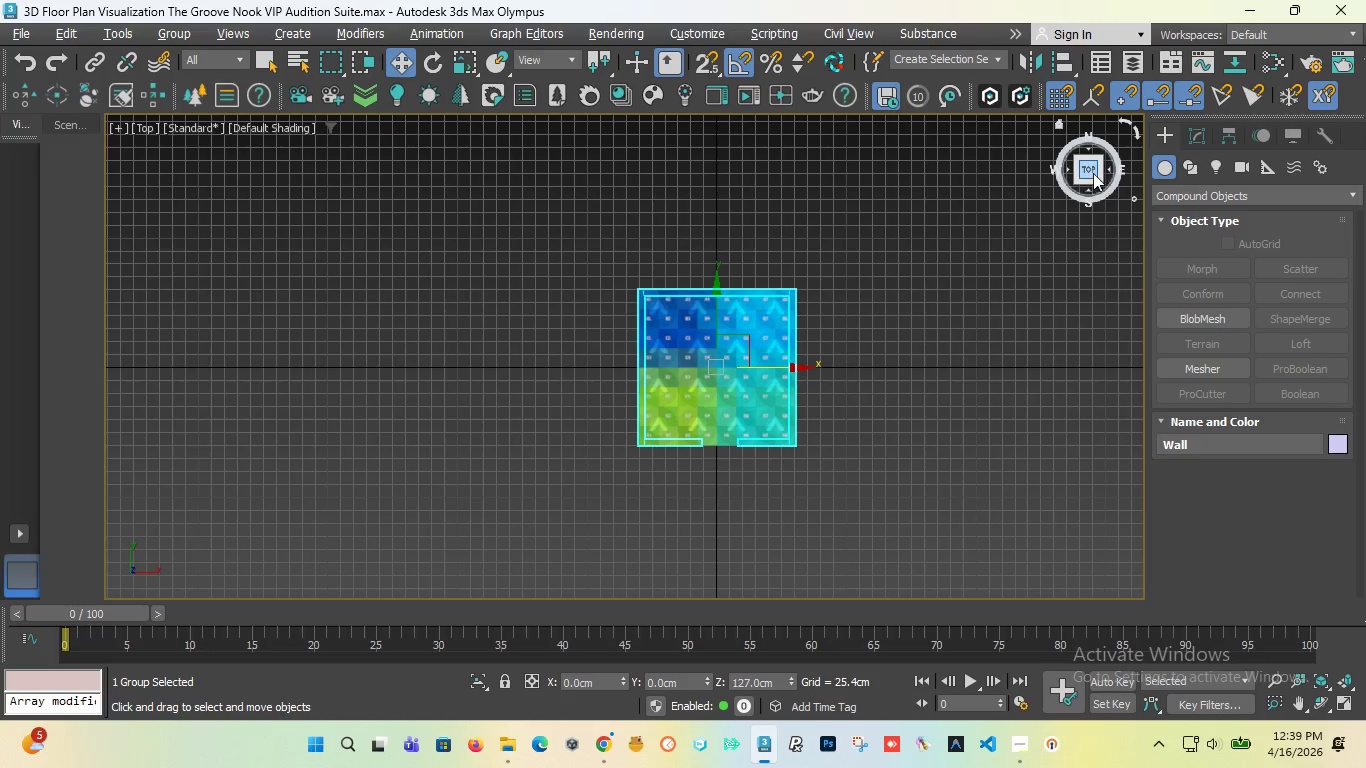 
left_click_drag(start_coordinate=[1091, 173], to_coordinate=[1080, 595])
 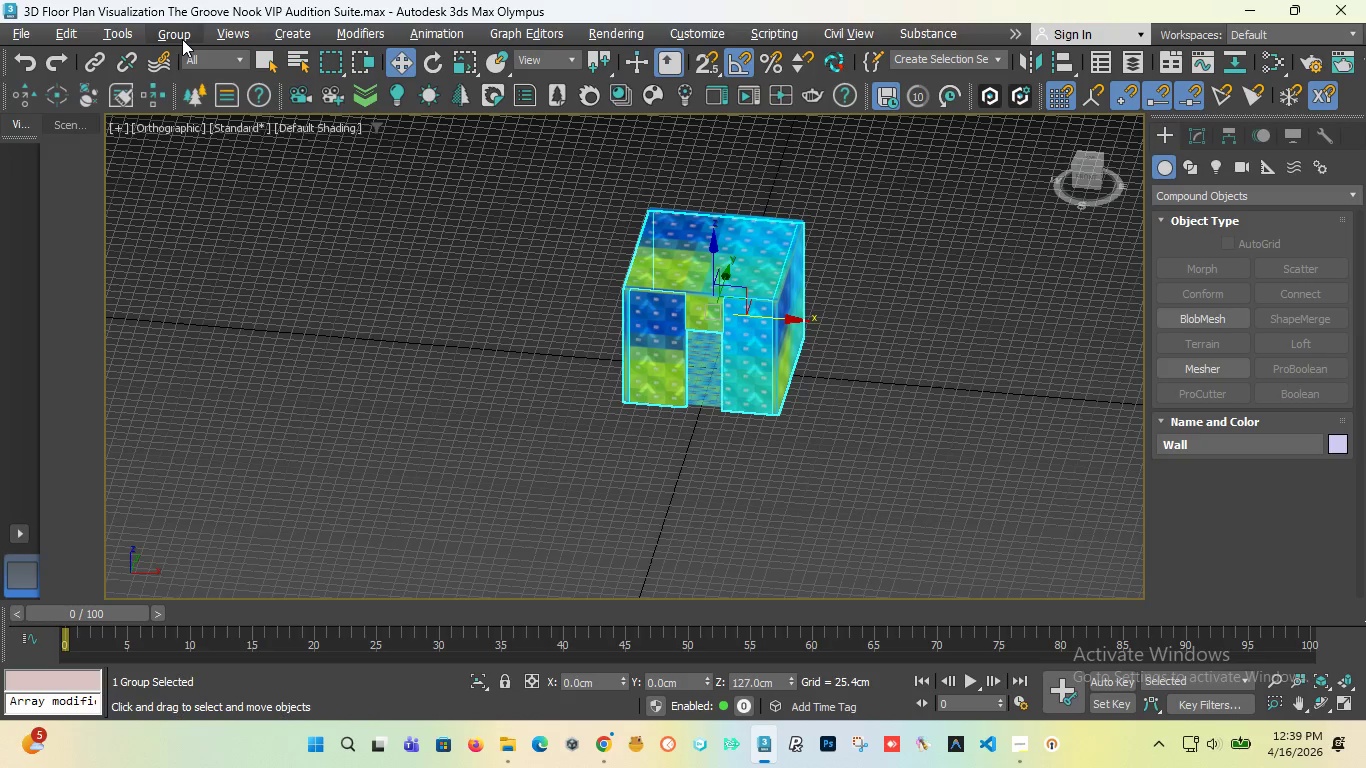 
wait(7.72)
 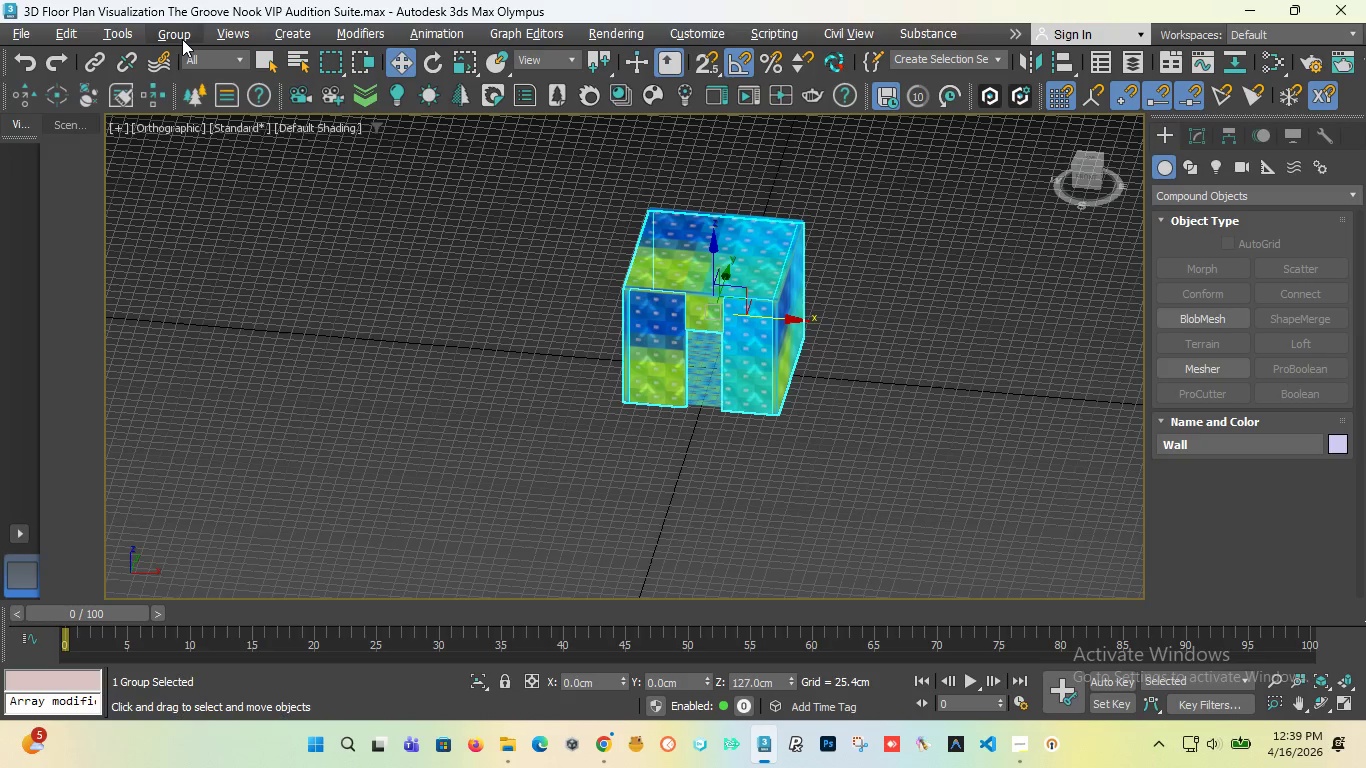 
left_click([182, 39])
 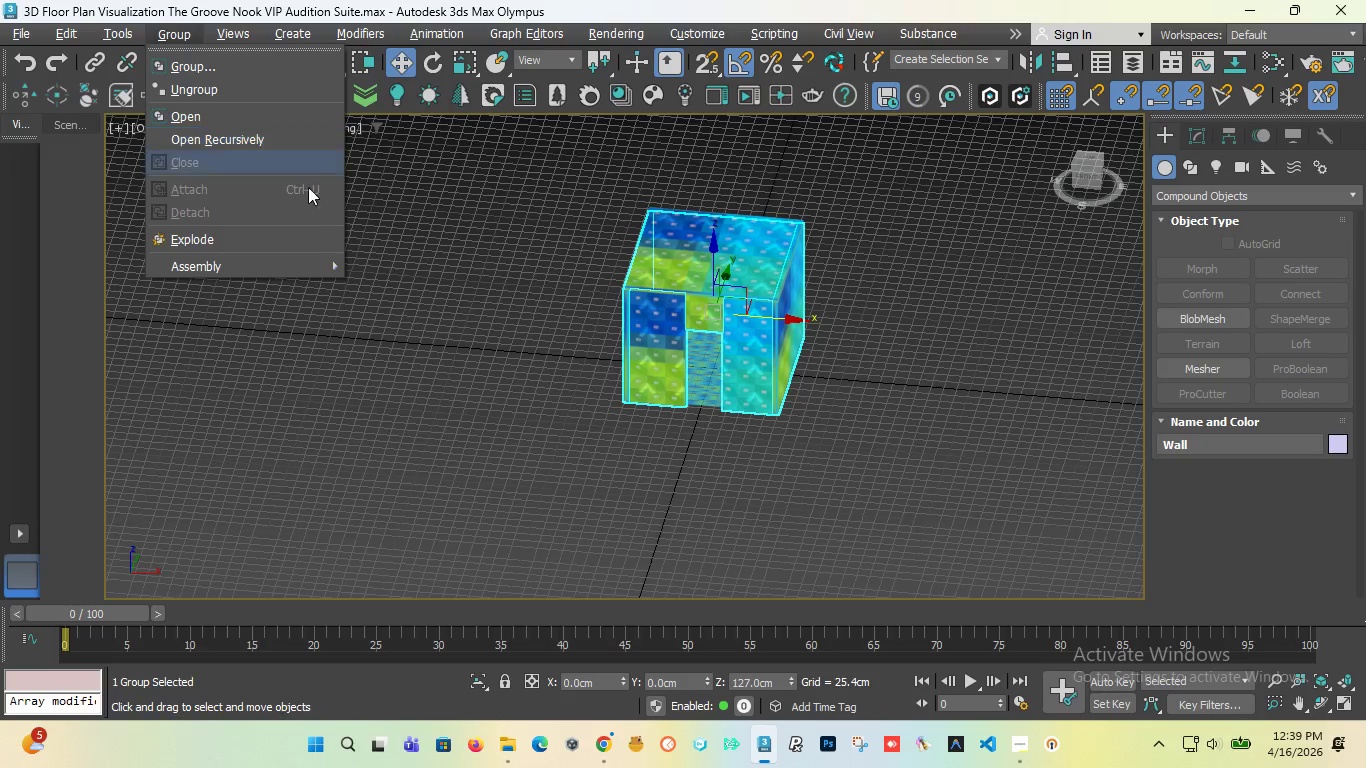 
left_click([401, 232])
 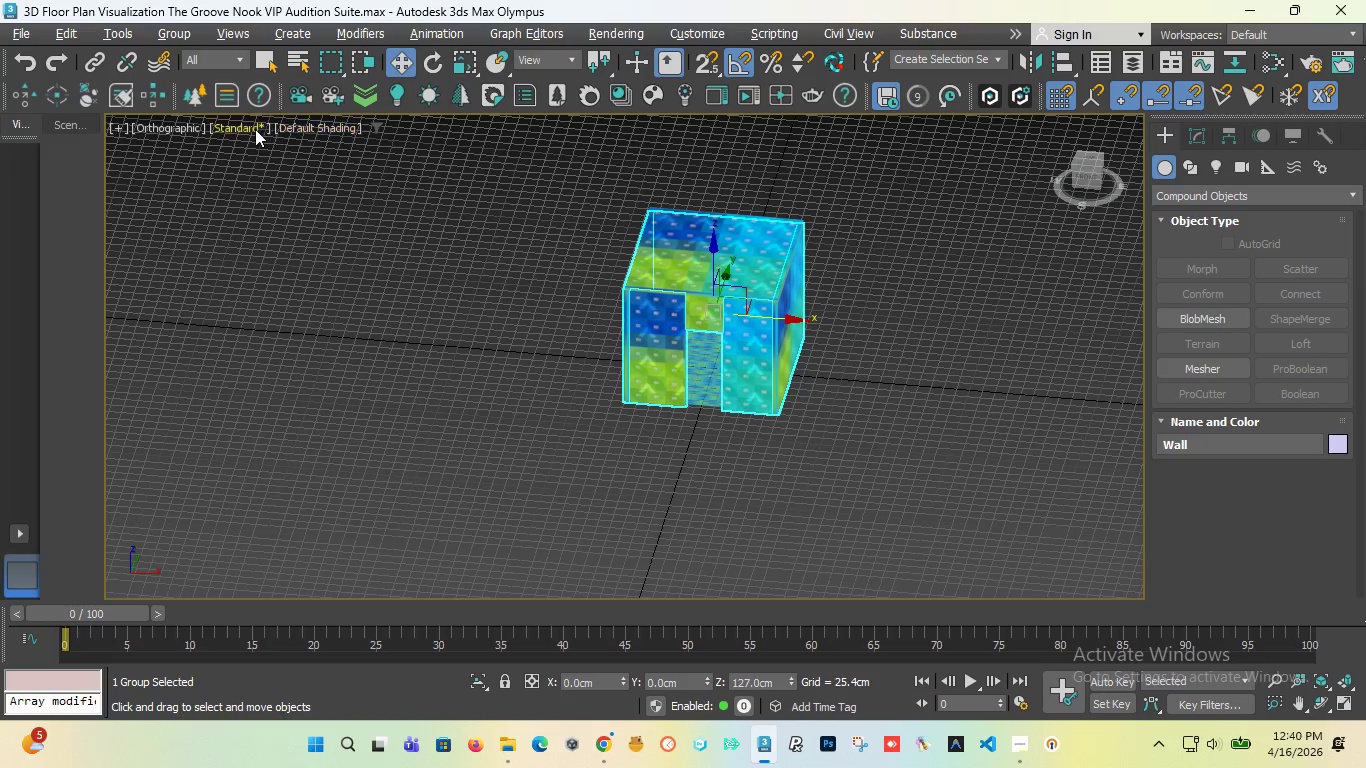 
left_click([253, 129])
 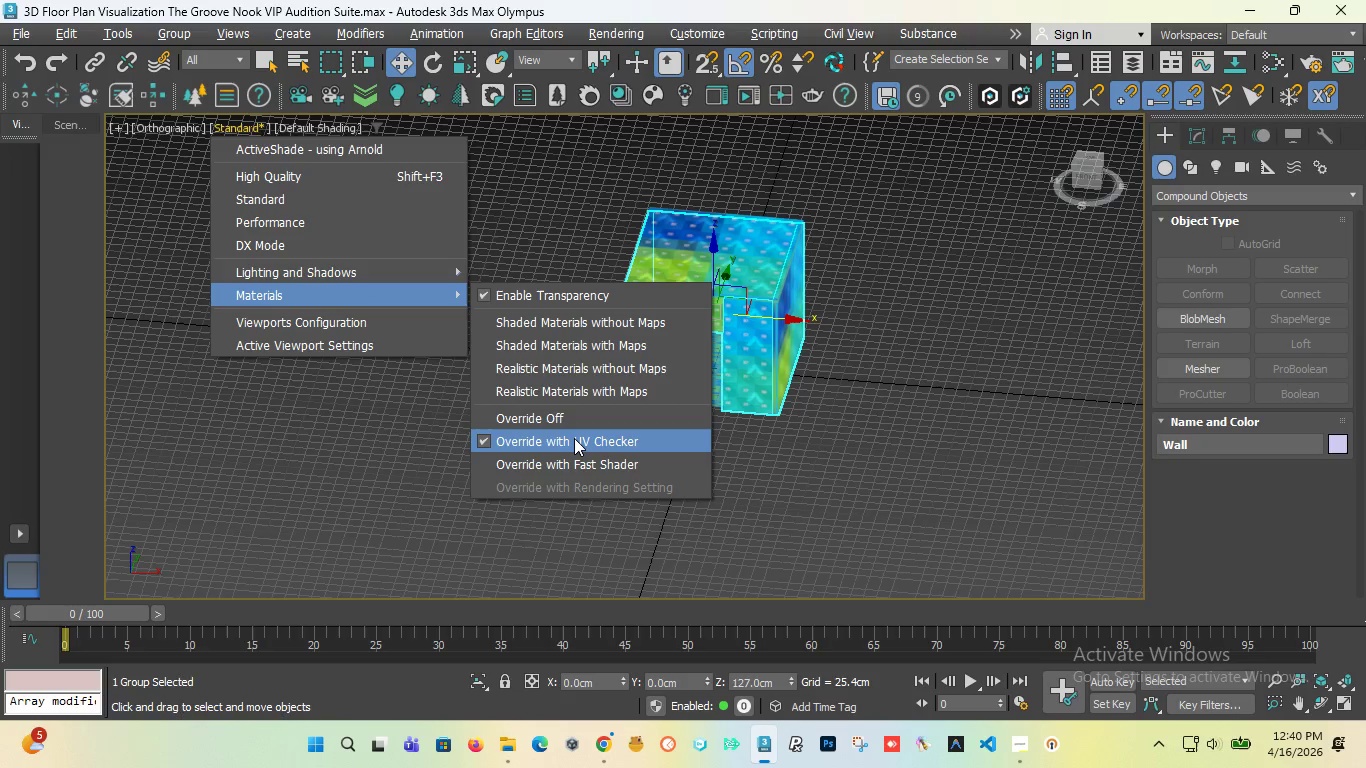 
left_click([572, 421])
 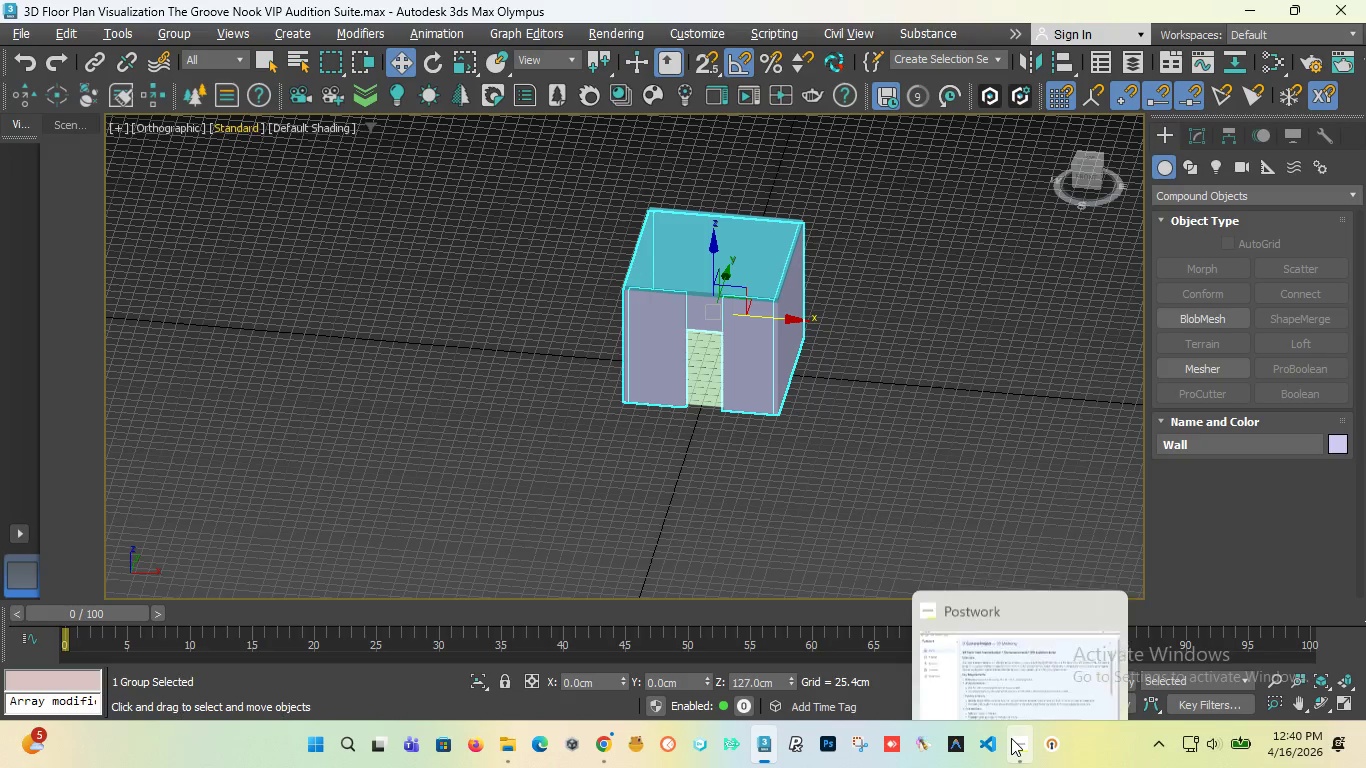 
left_click([985, 670])